 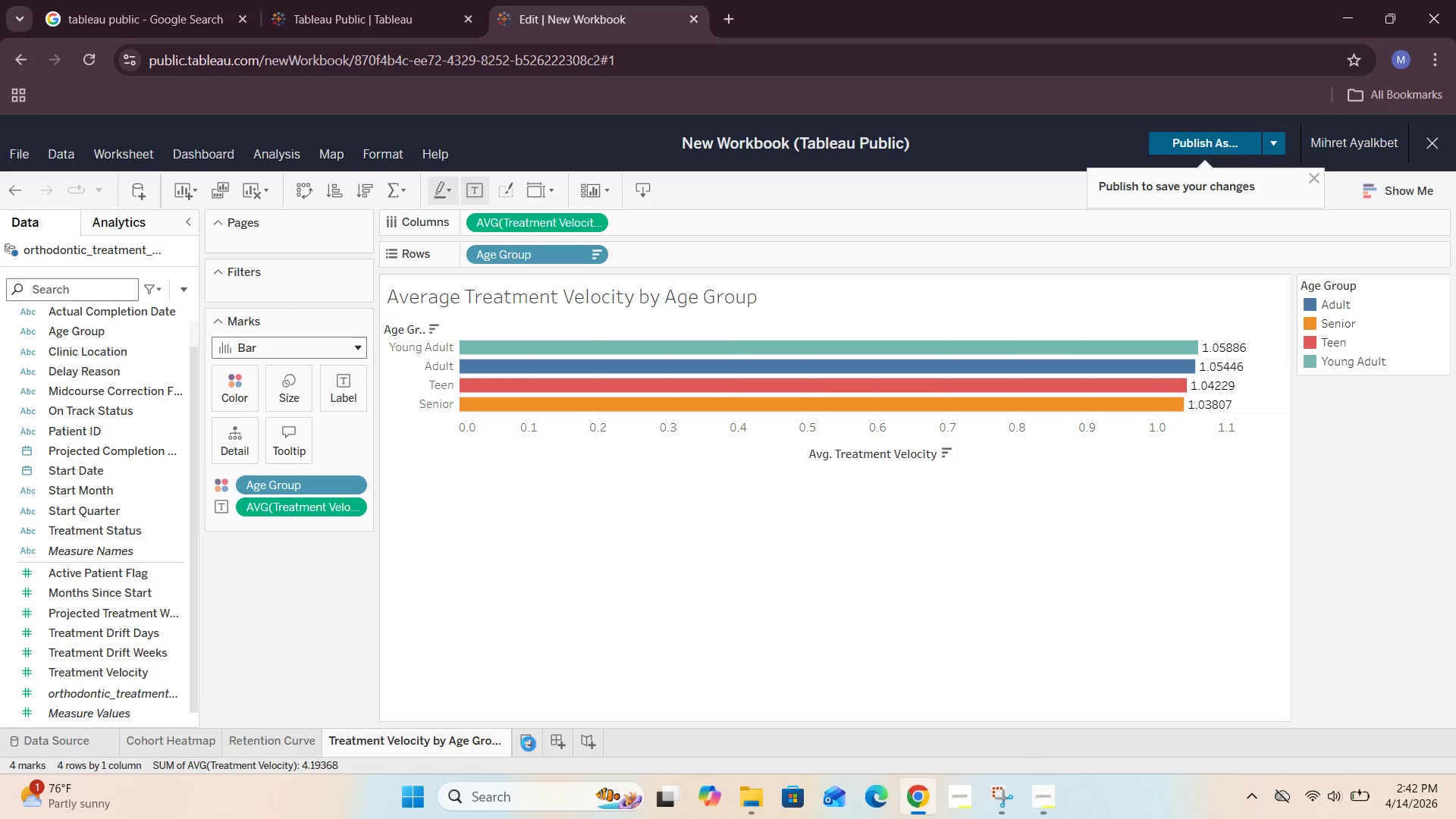 
double_click([555, 736])
 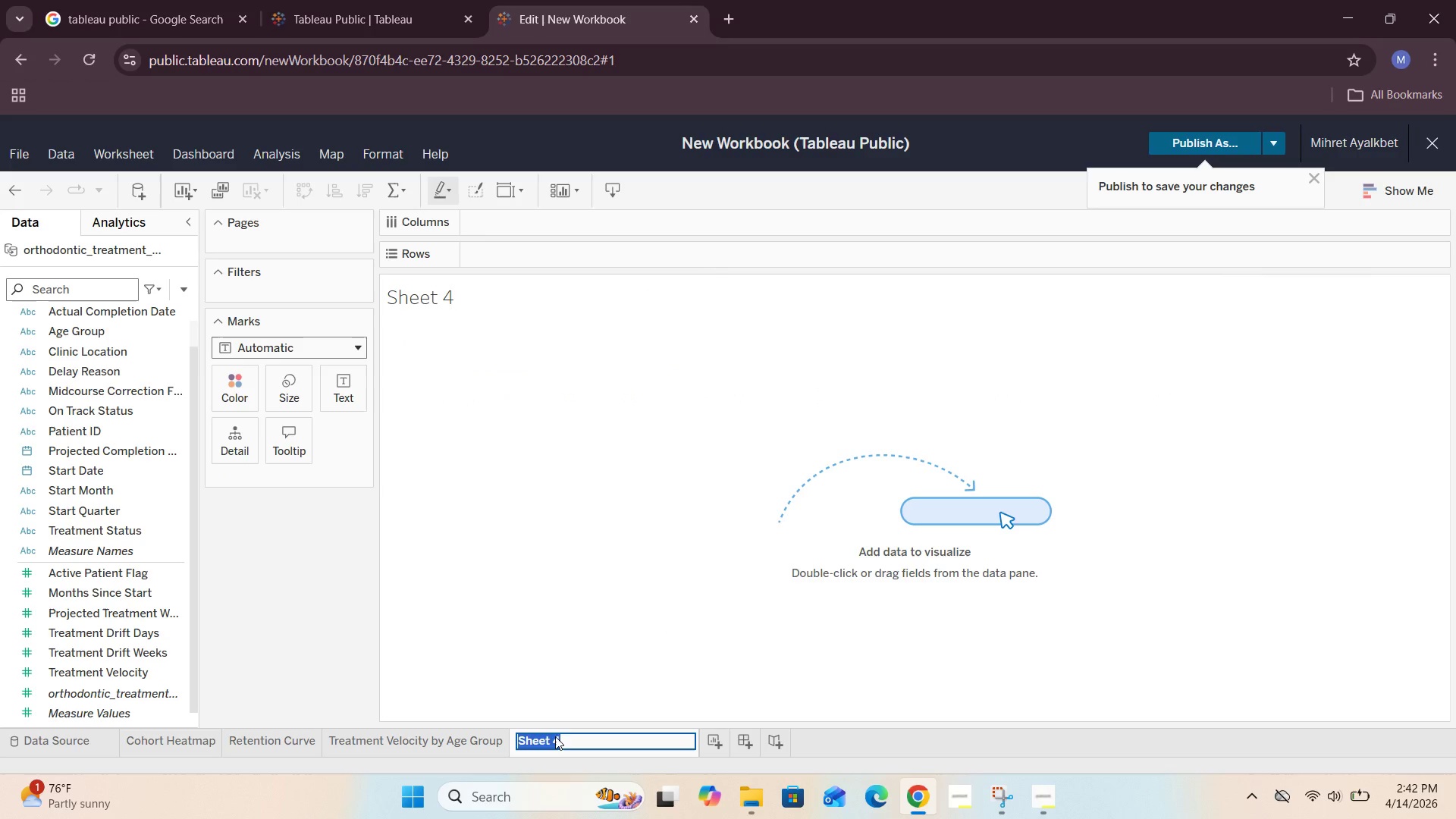 
key(Backspace)
type(Delay Reasn Breakdown )
 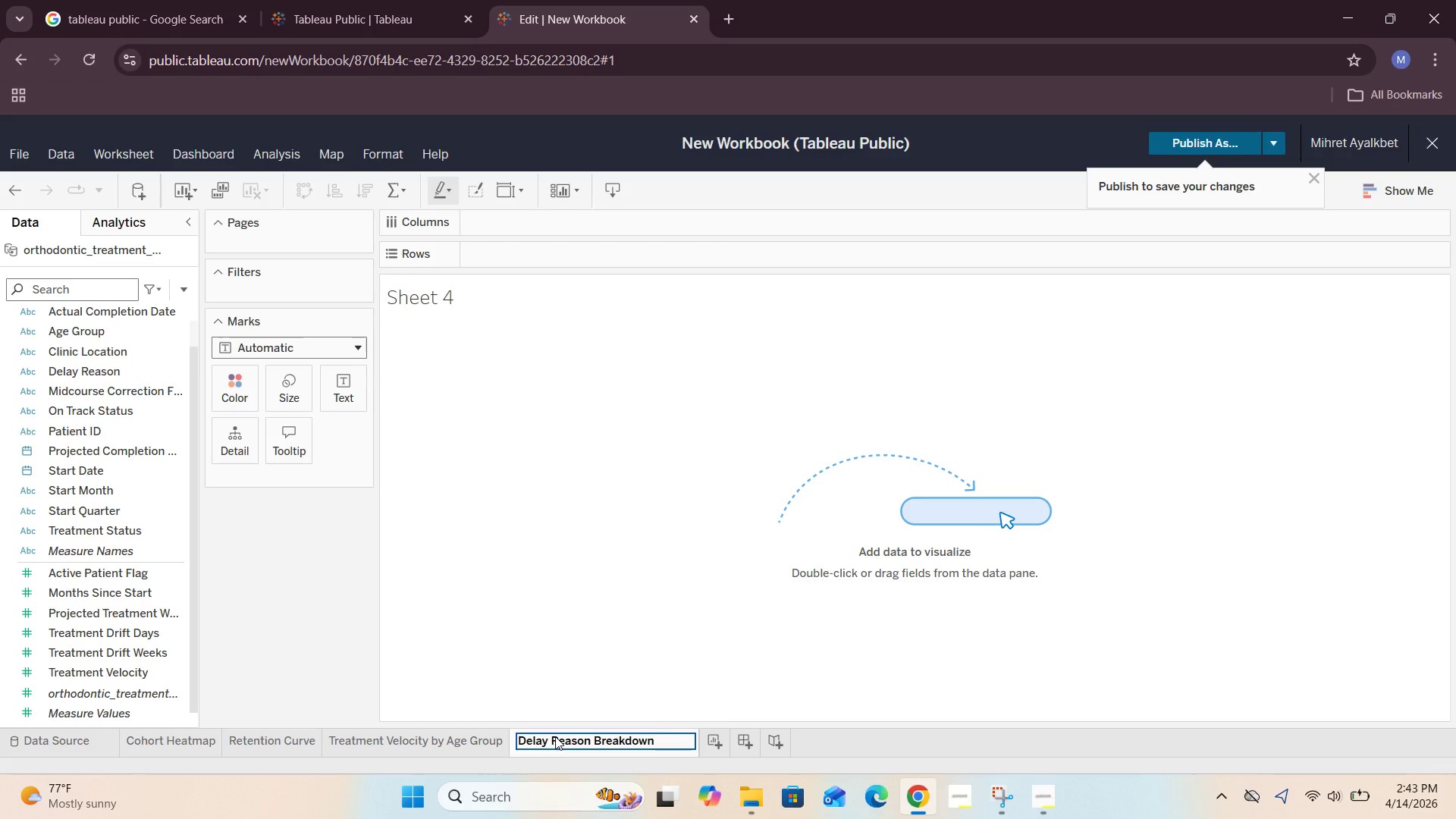 
left_click([588, 587])
 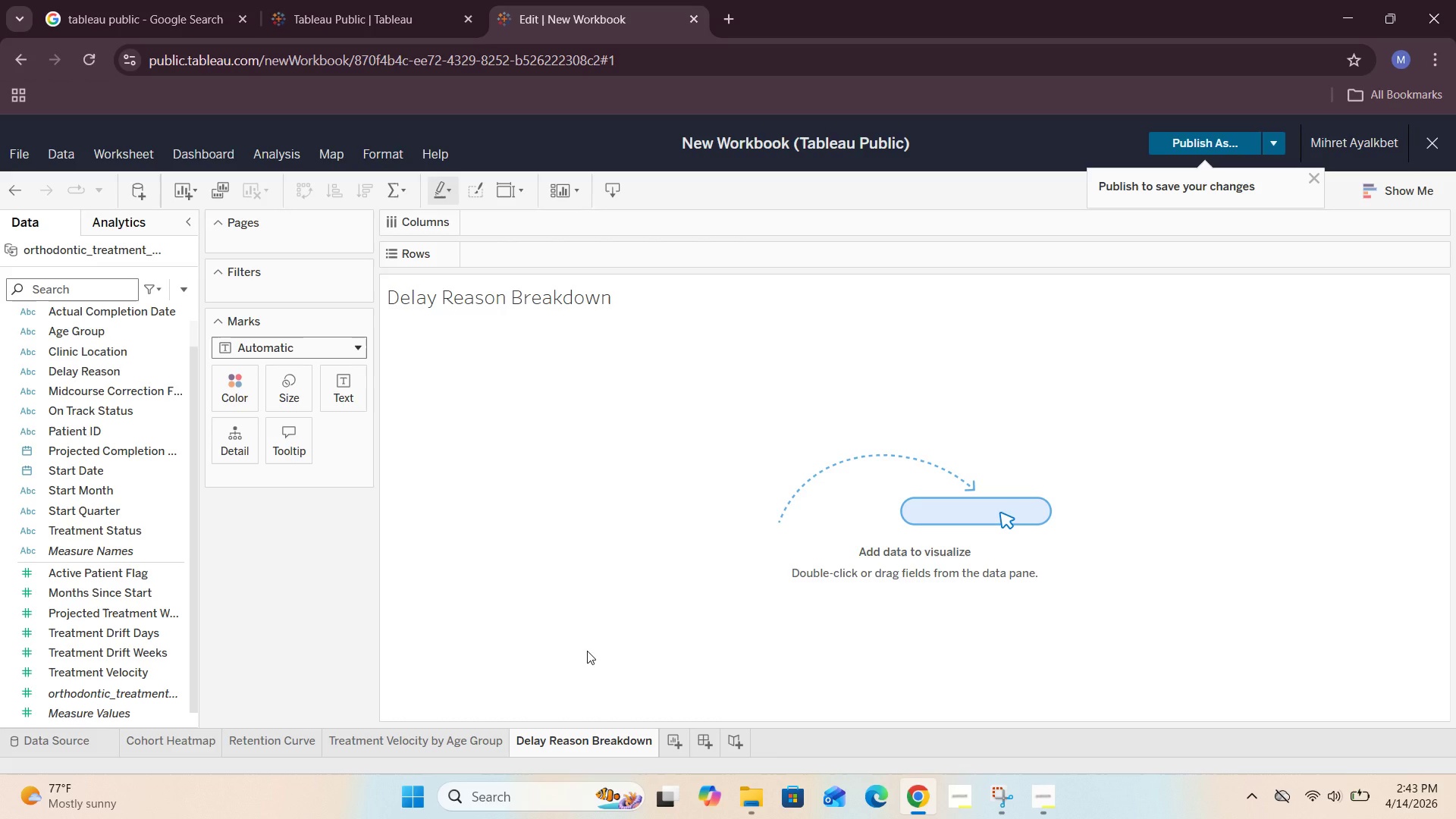 
wait(23.53)
 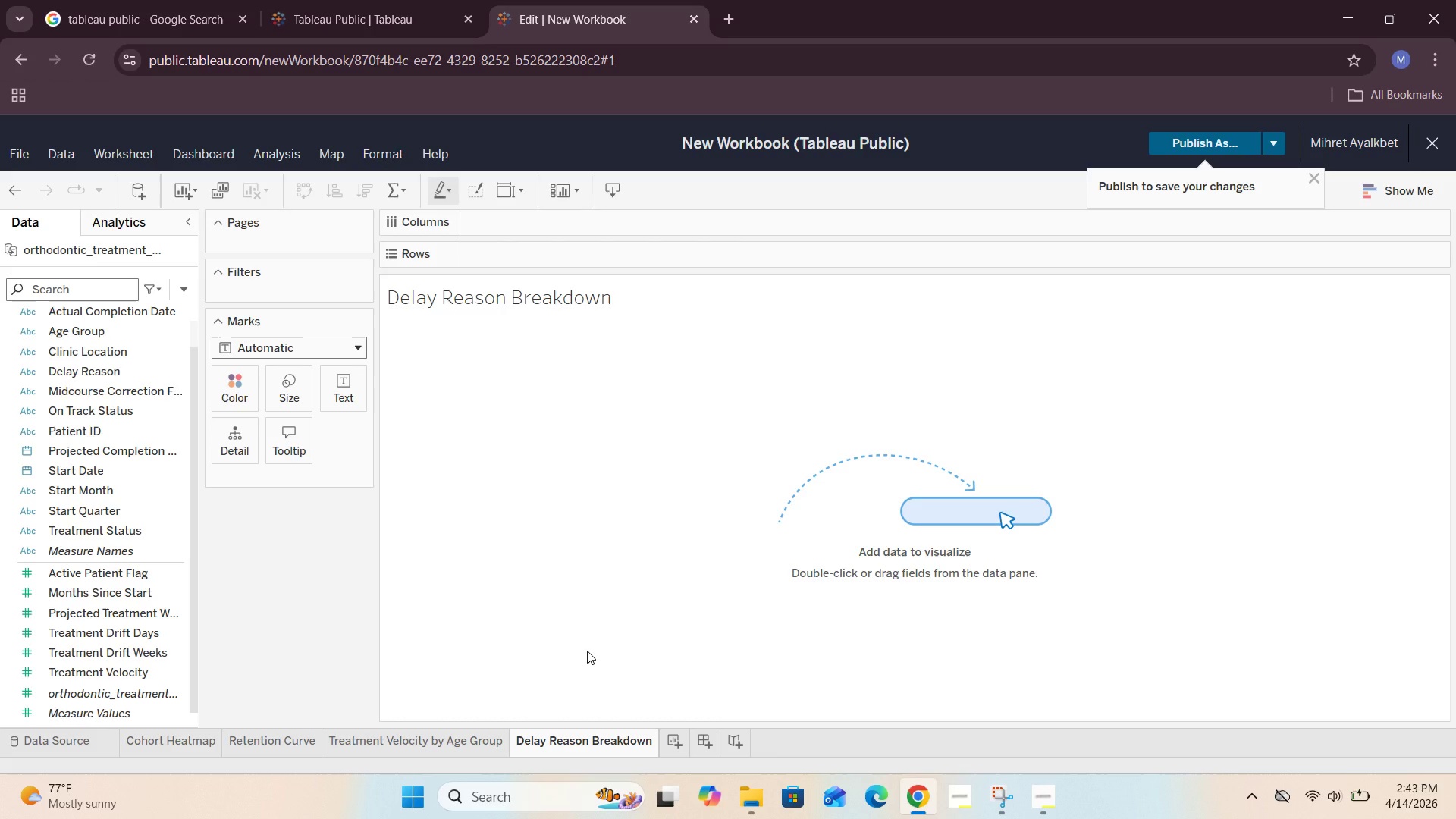 
double_click([528, 303])
 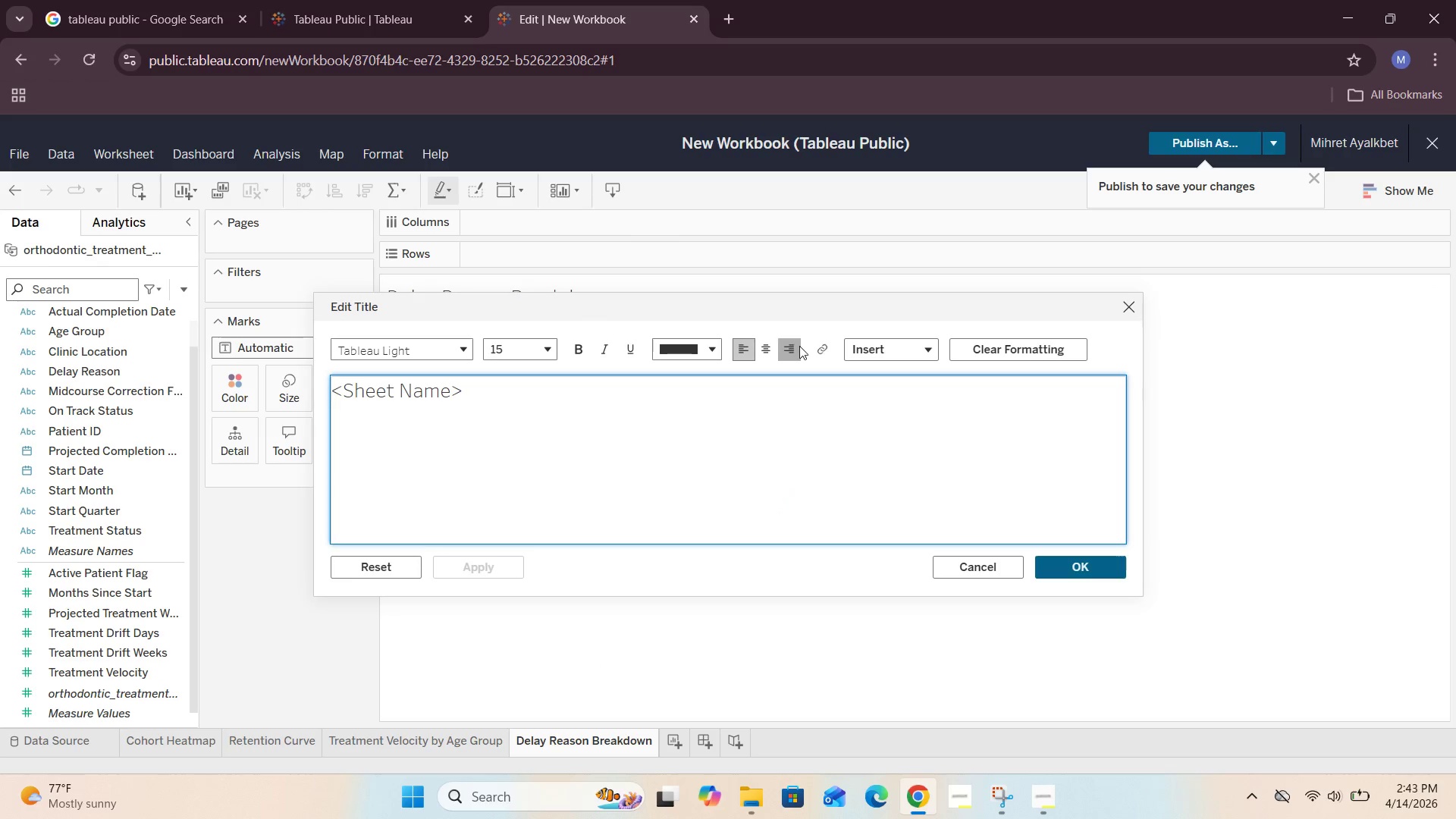 
left_click([774, 346])
 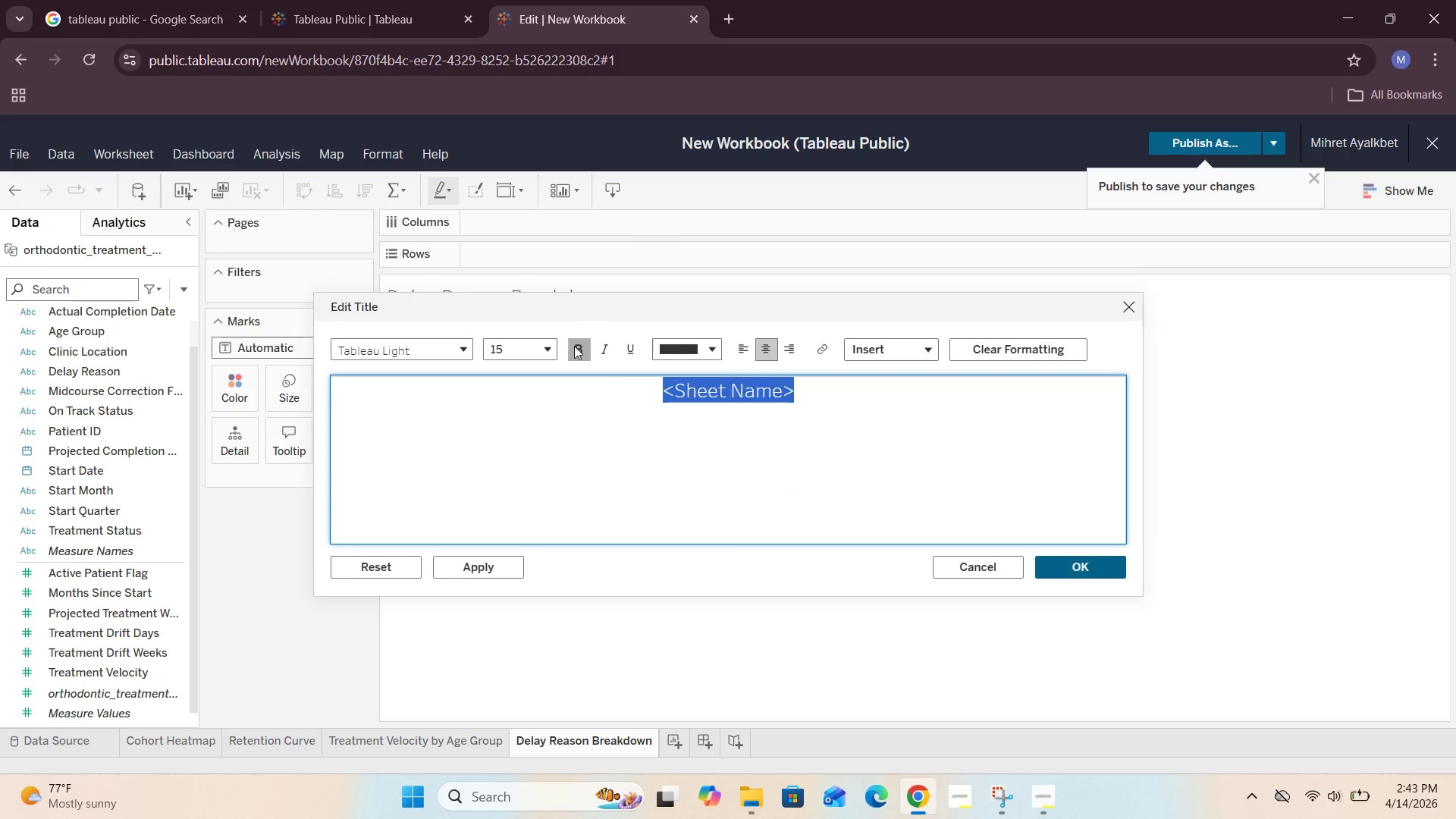 
left_click([574, 346])
 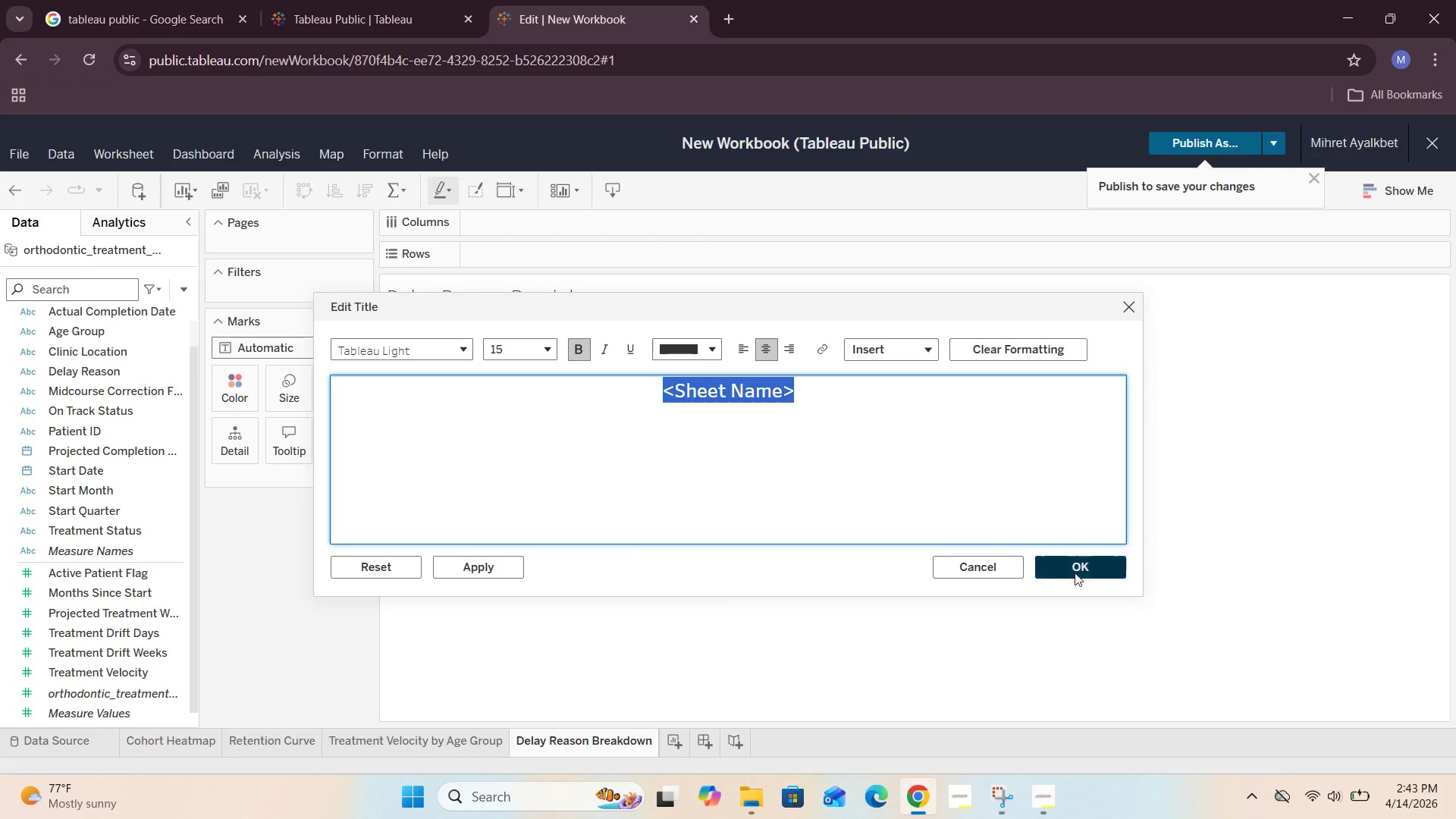 
left_click([1076, 571])
 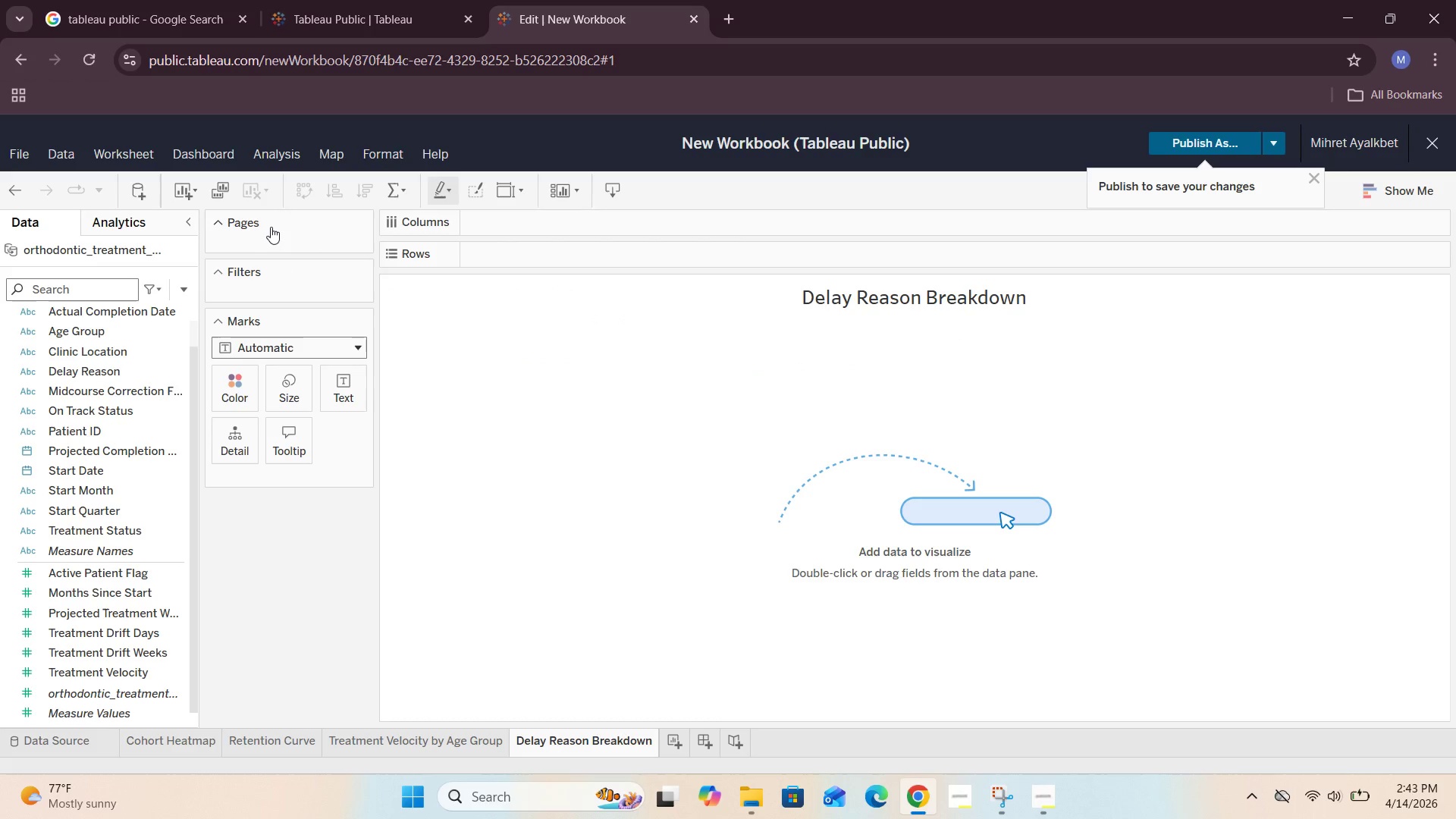 
wait(6.98)
 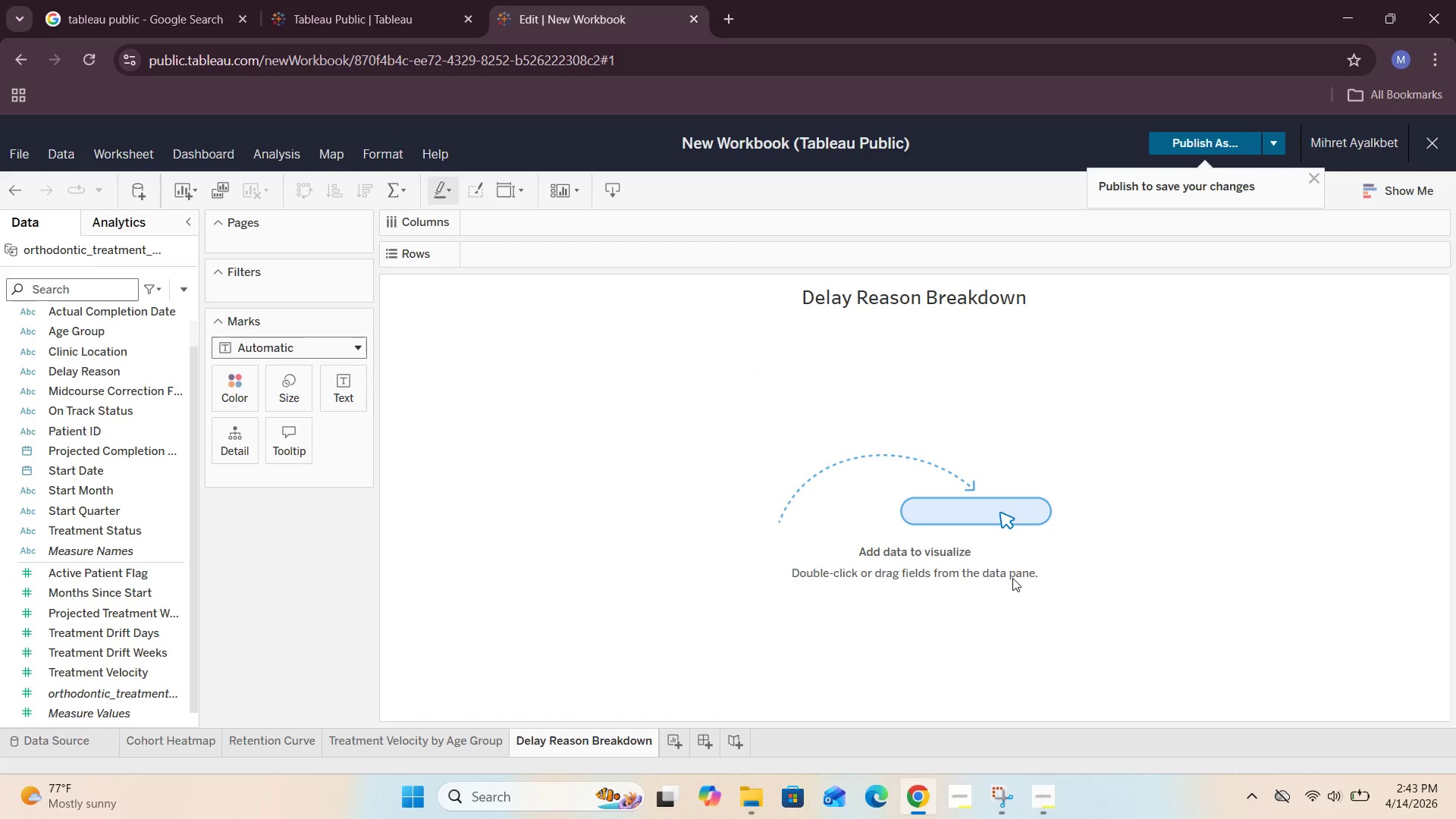 
scroll: coordinate [102, 413], scroll_direction: up, amount: 5.0
 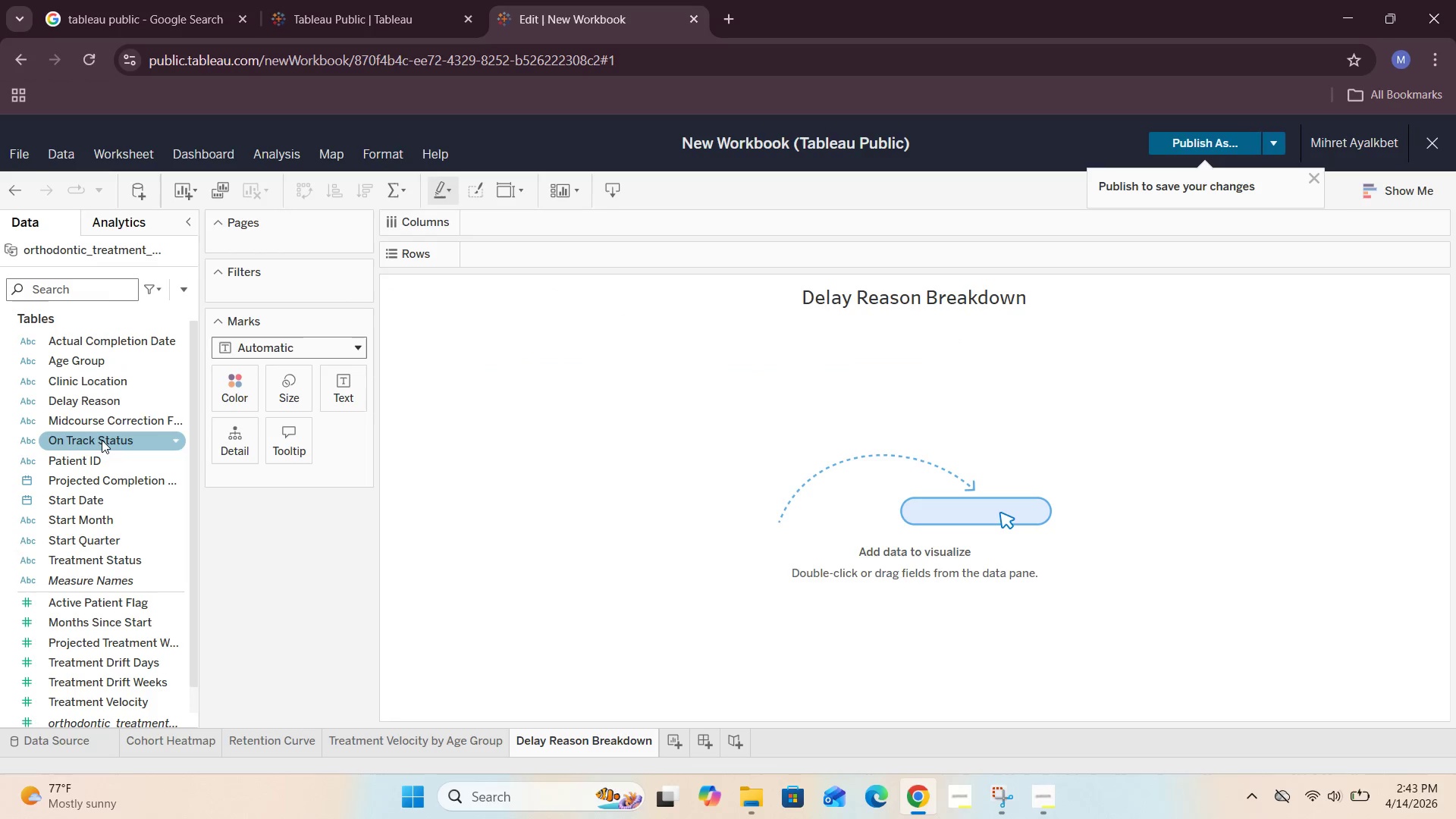 
left_click_drag(start_coordinate=[102, 440], to_coordinate=[271, 290])
 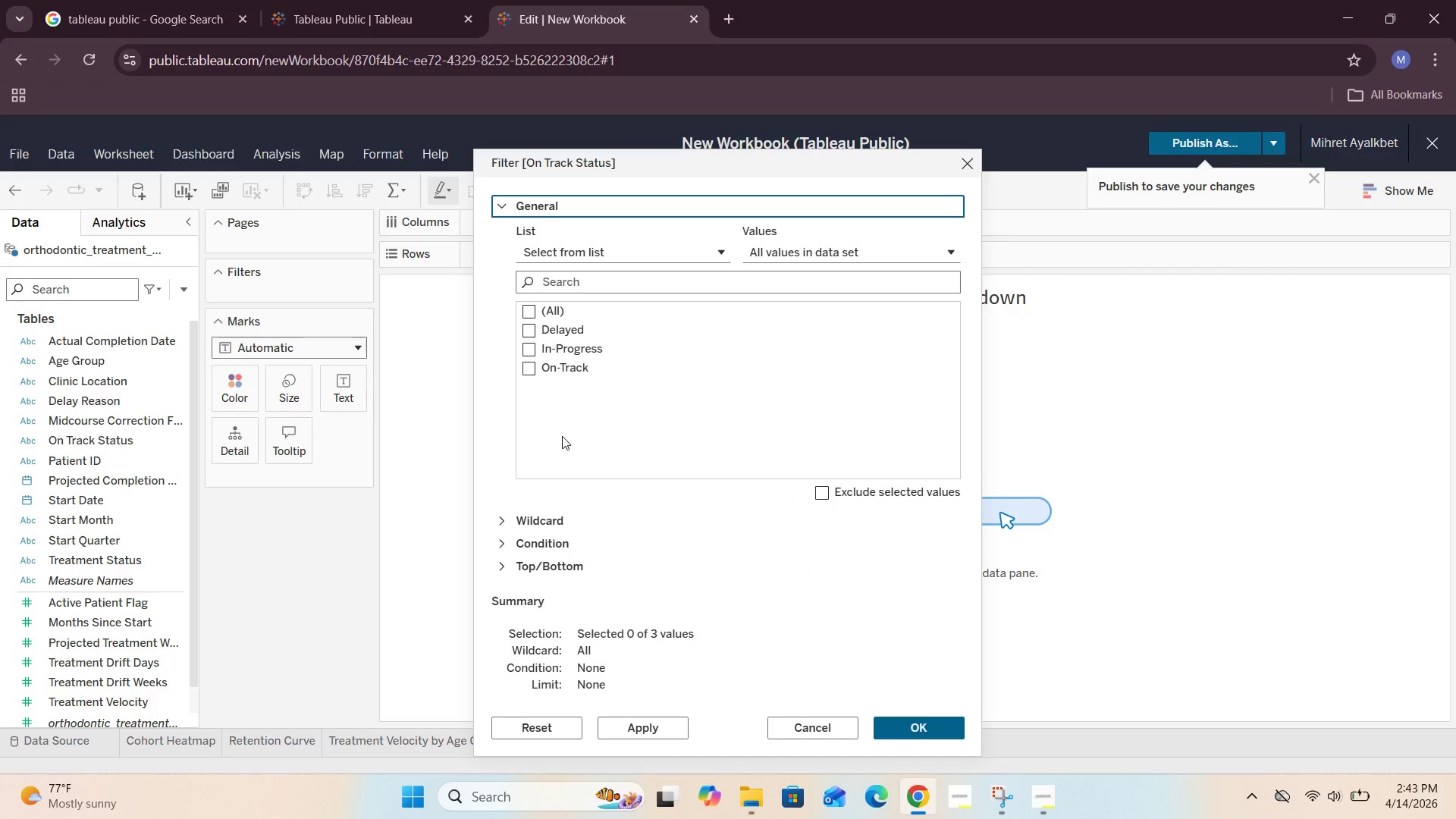 
left_click([526, 304])
 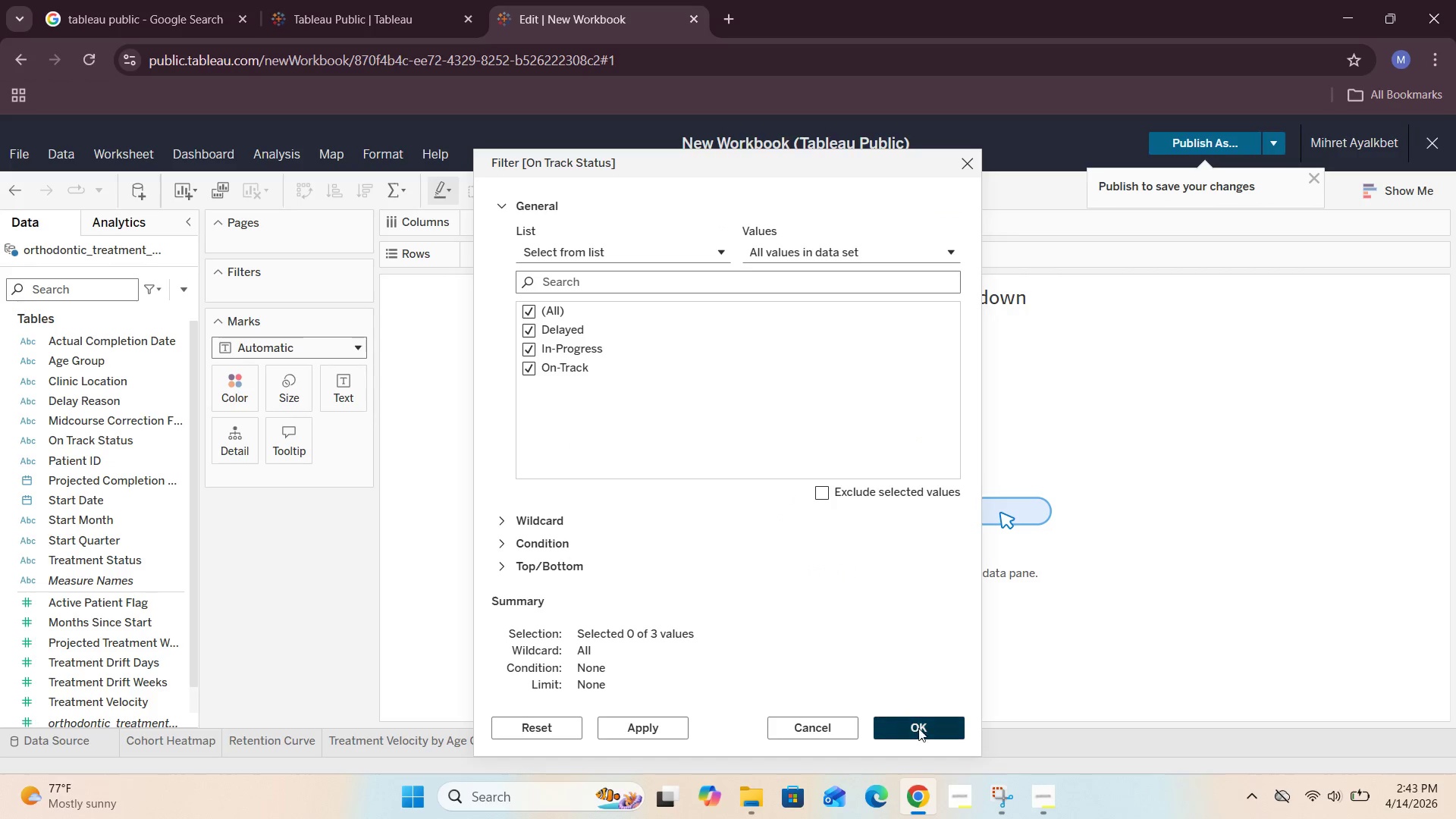 
left_click([921, 728])
 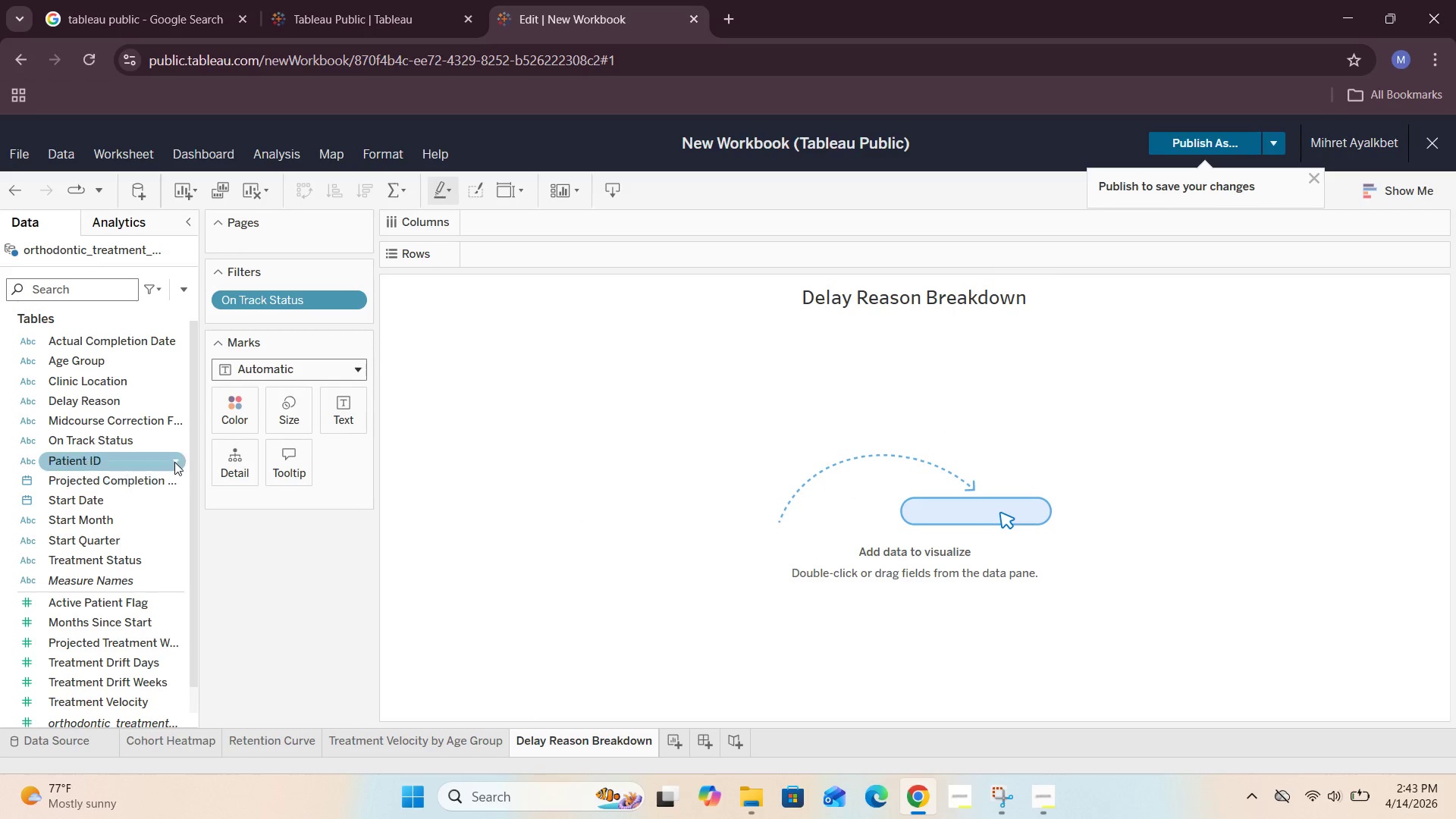 
mouse_move([125, 436])
 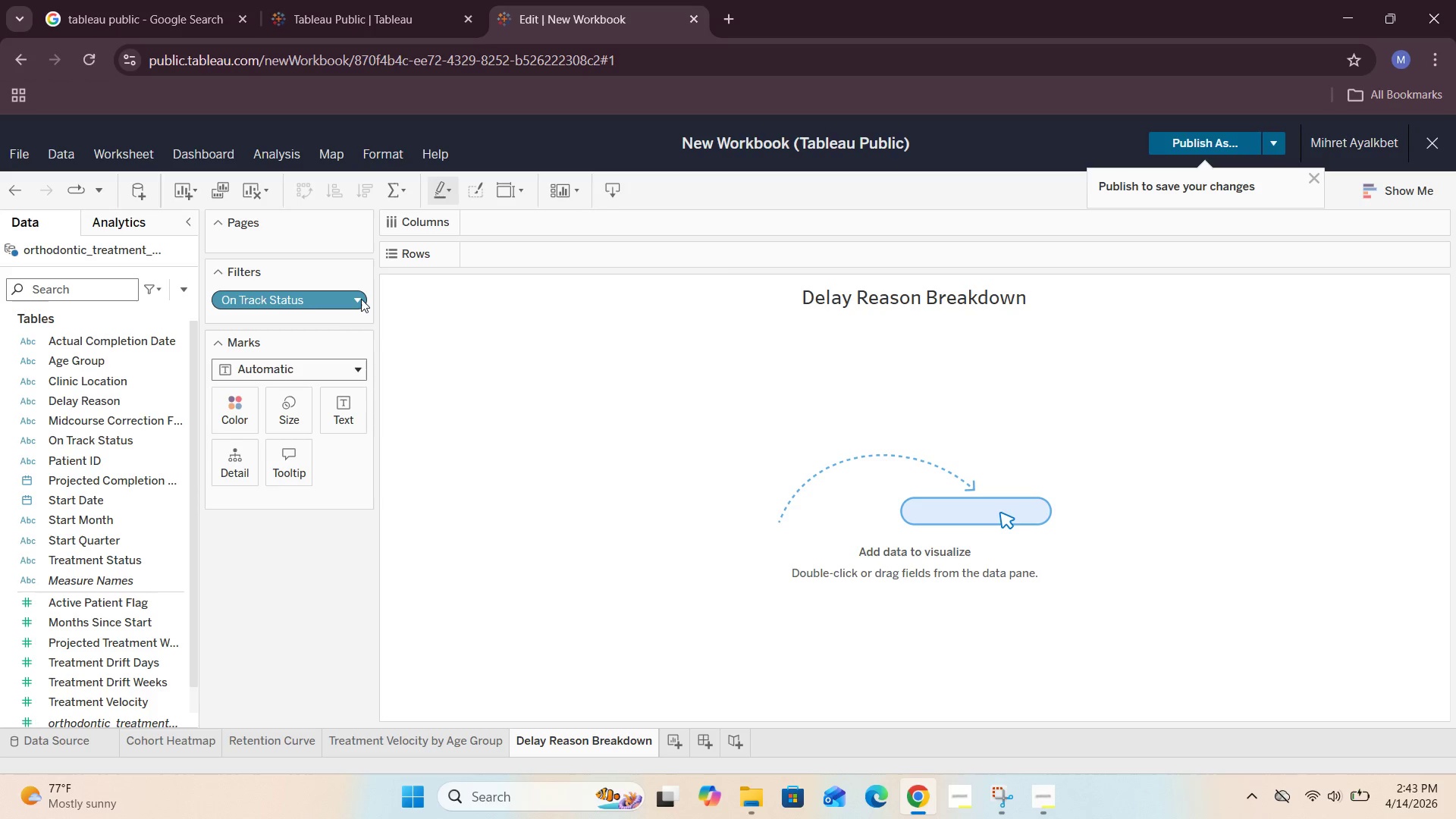 
left_click([361, 299])
 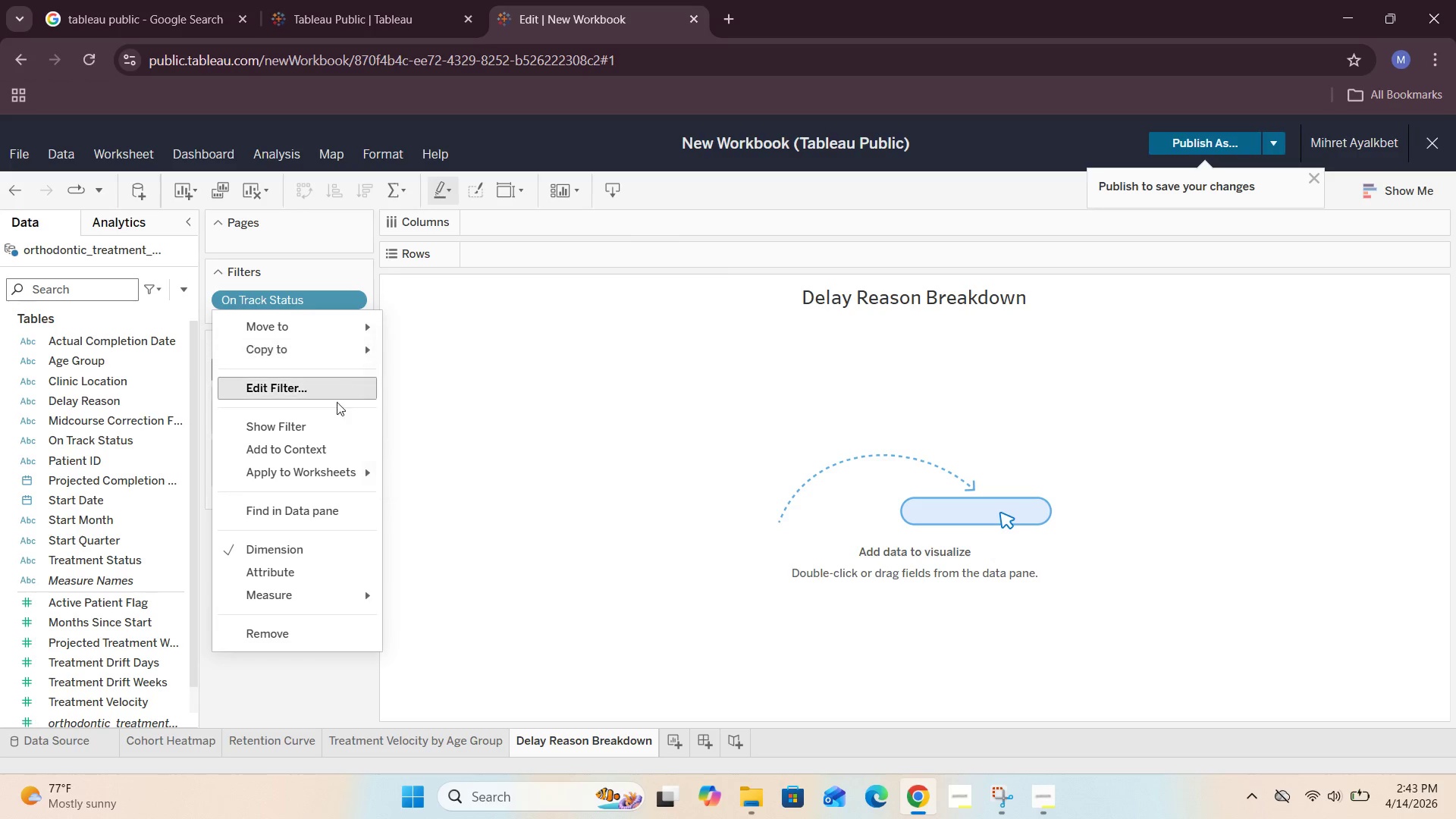 
left_click([335, 391])
 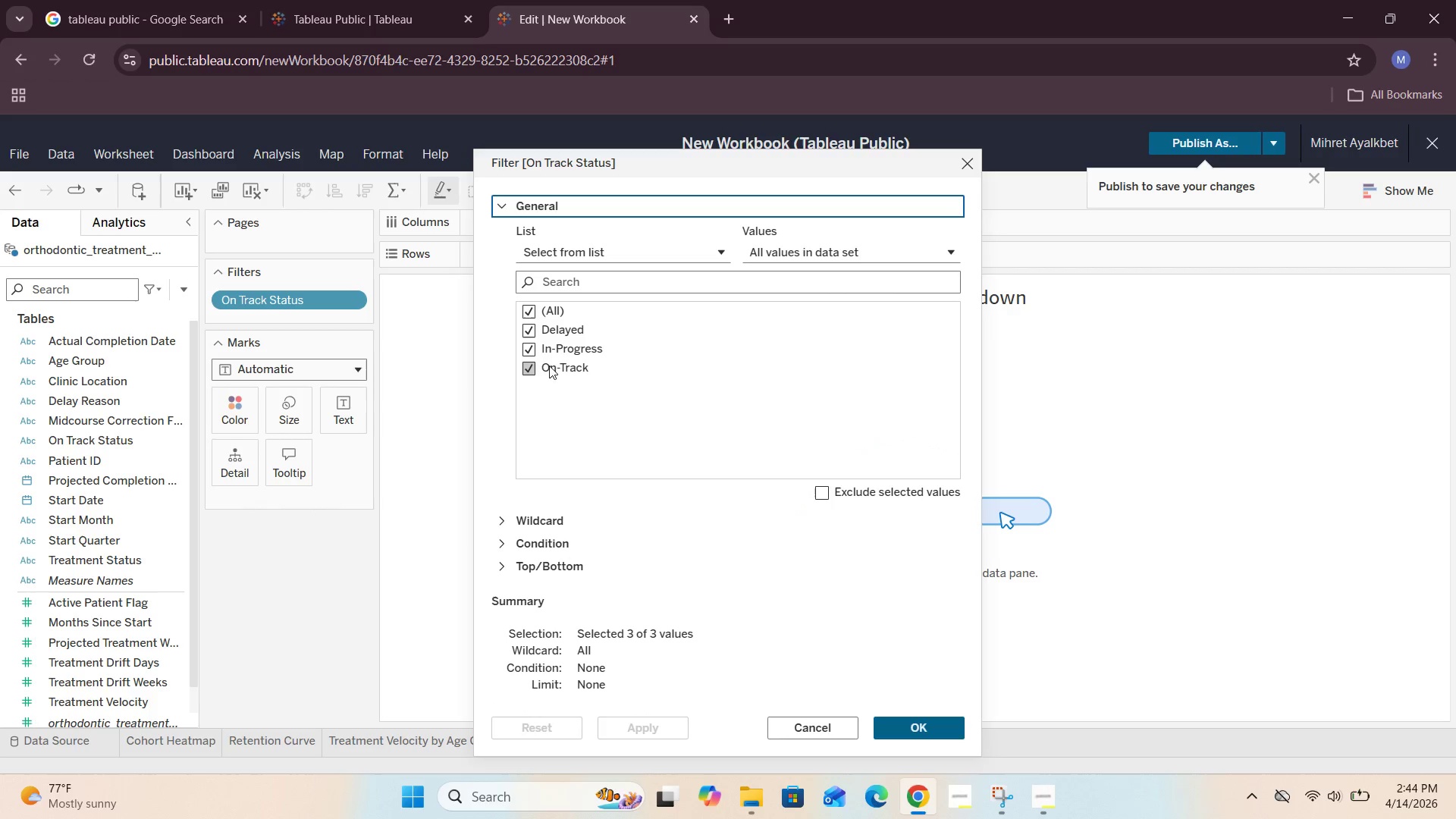 
left_click([529, 348])
 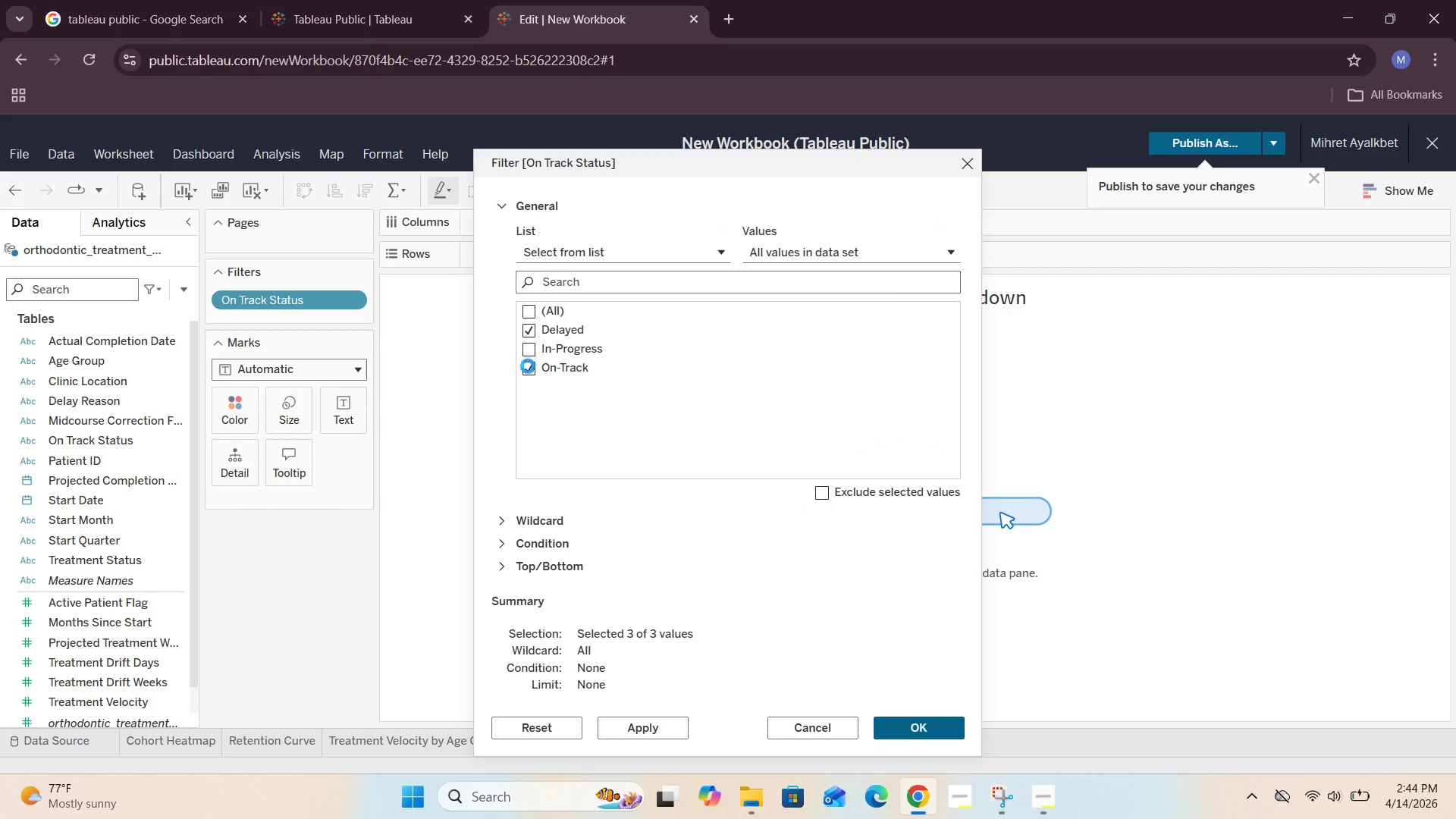 
left_click([528, 366])
 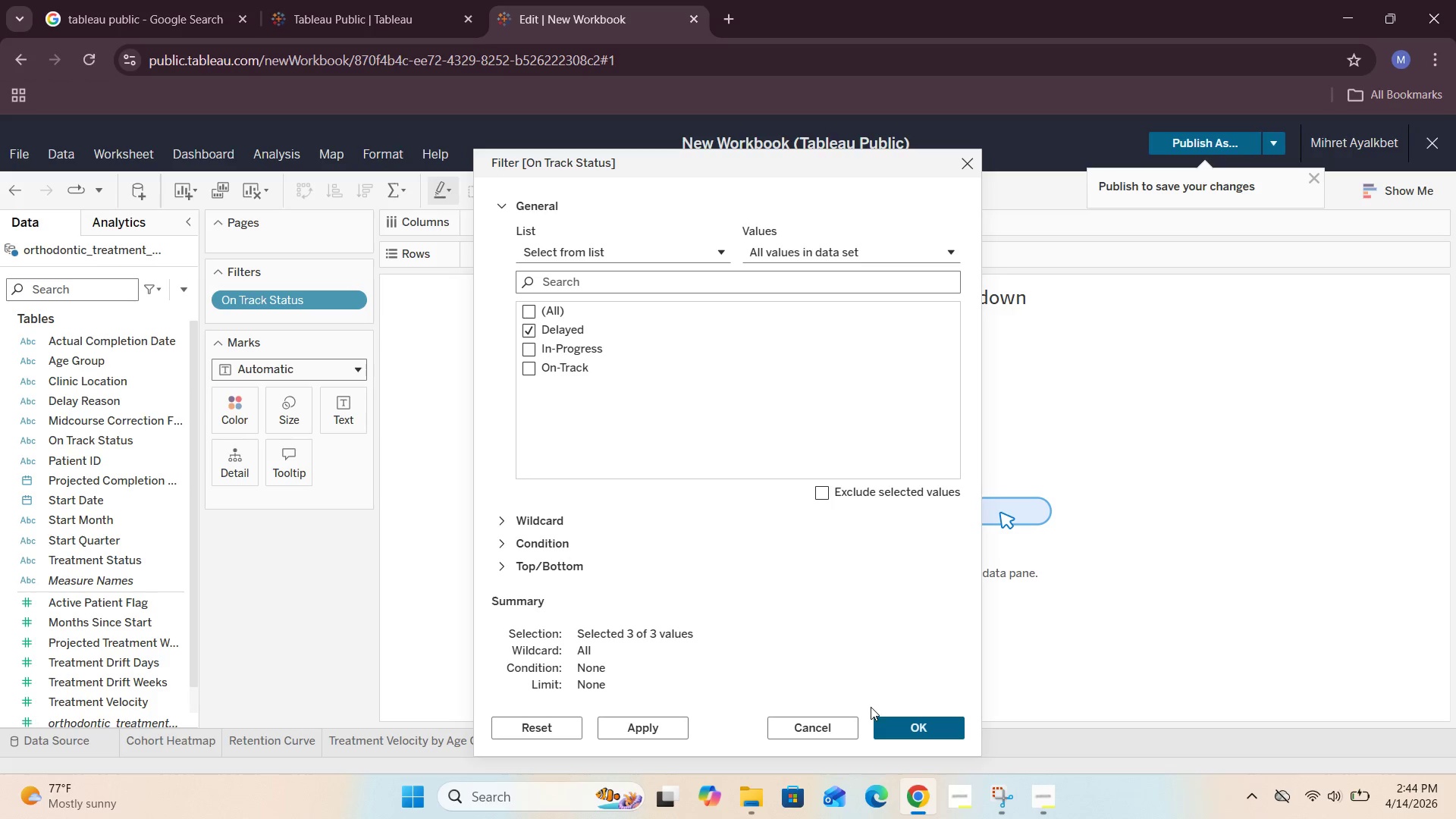 
wait(6.08)
 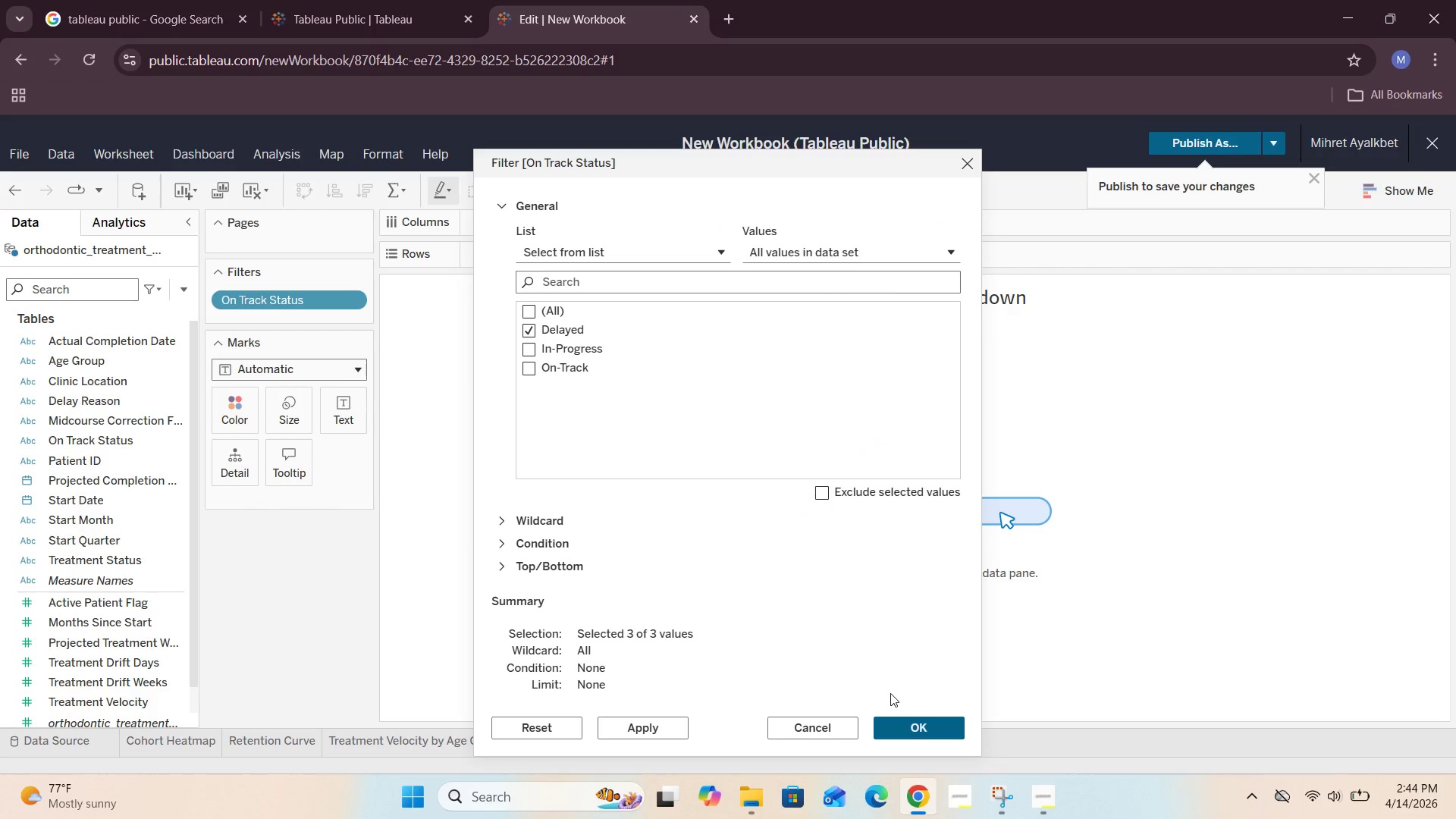 
left_click([692, 254])
 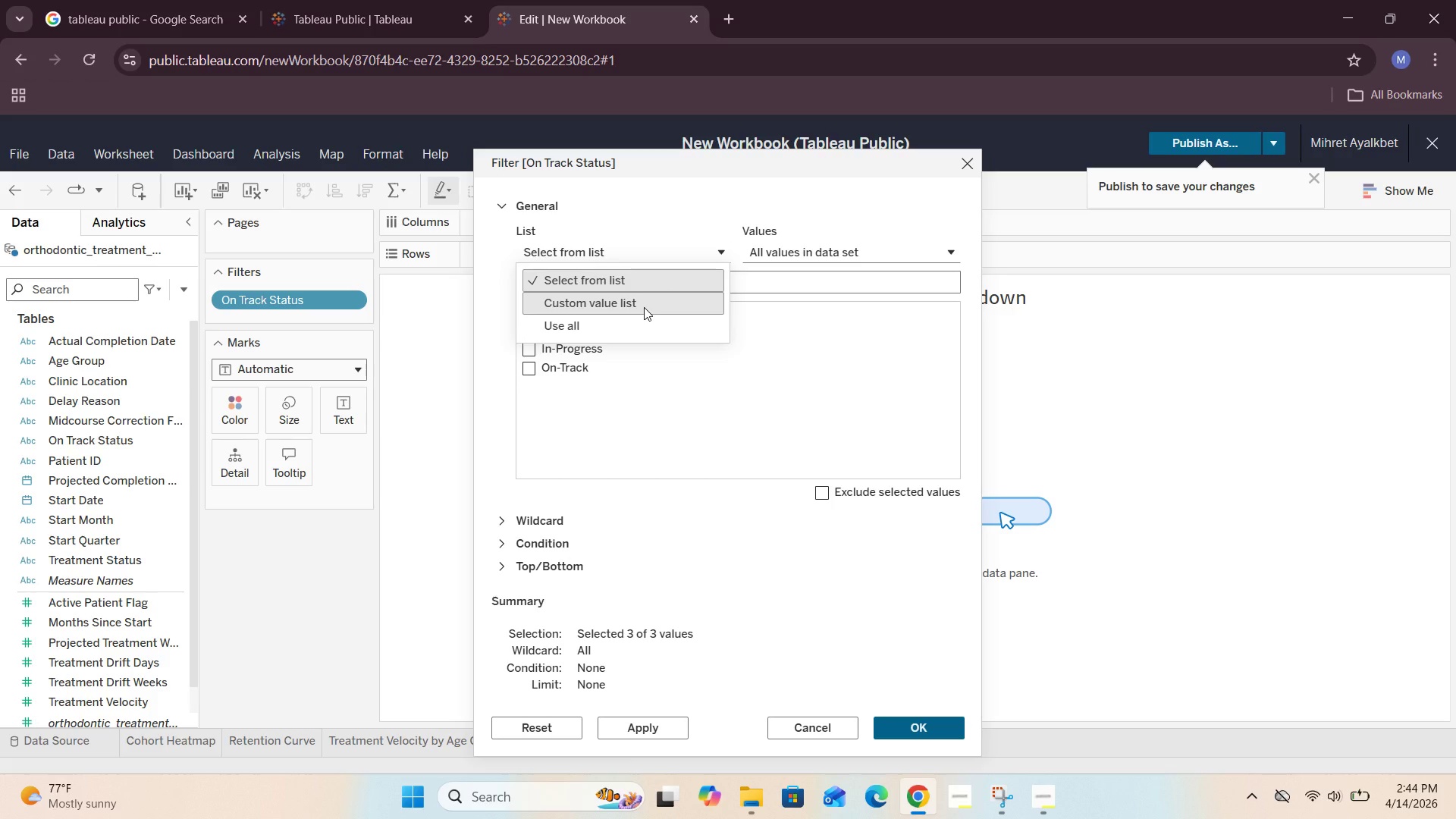 
left_click([828, 252])
 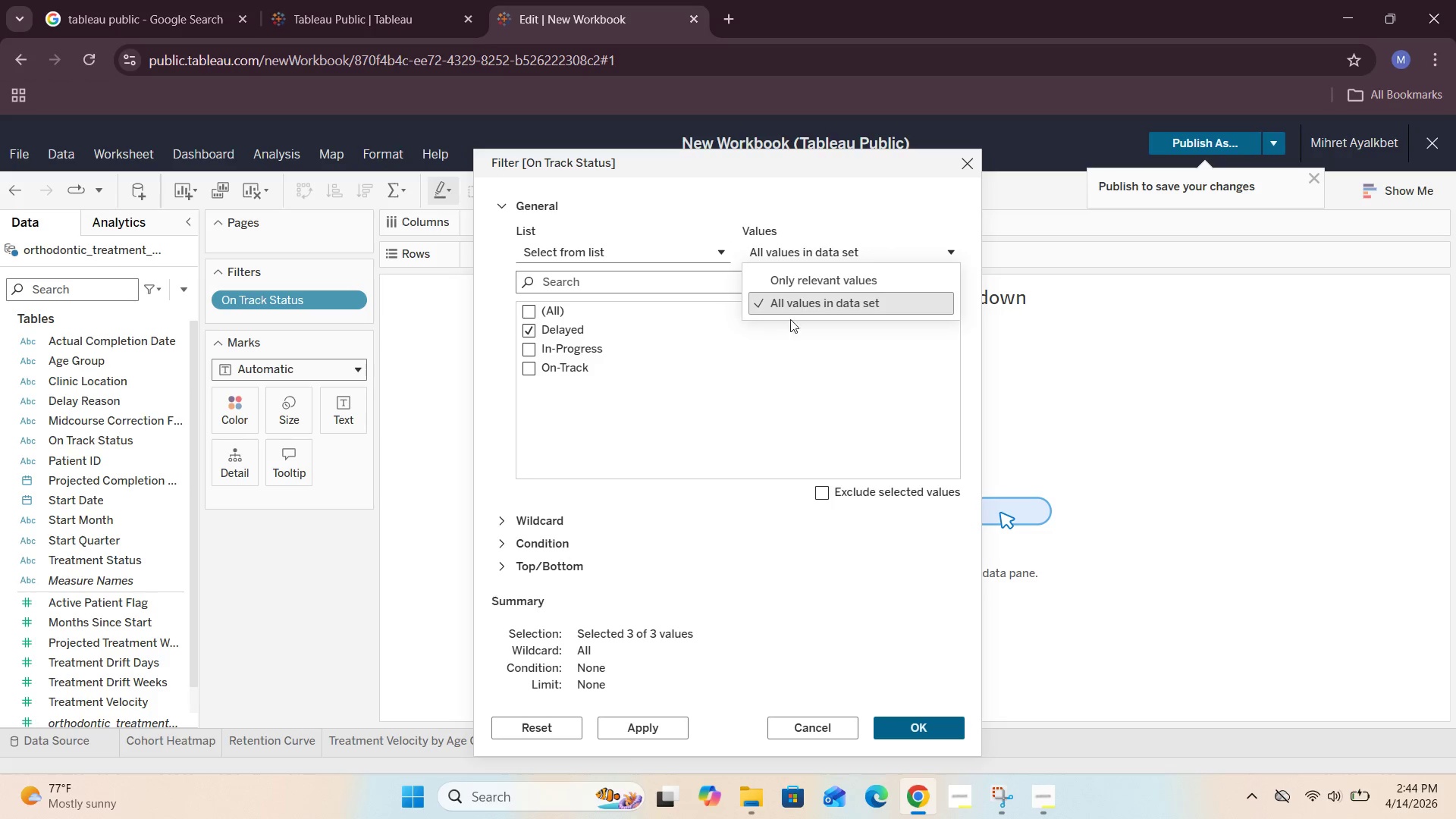 
left_click([711, 457])
 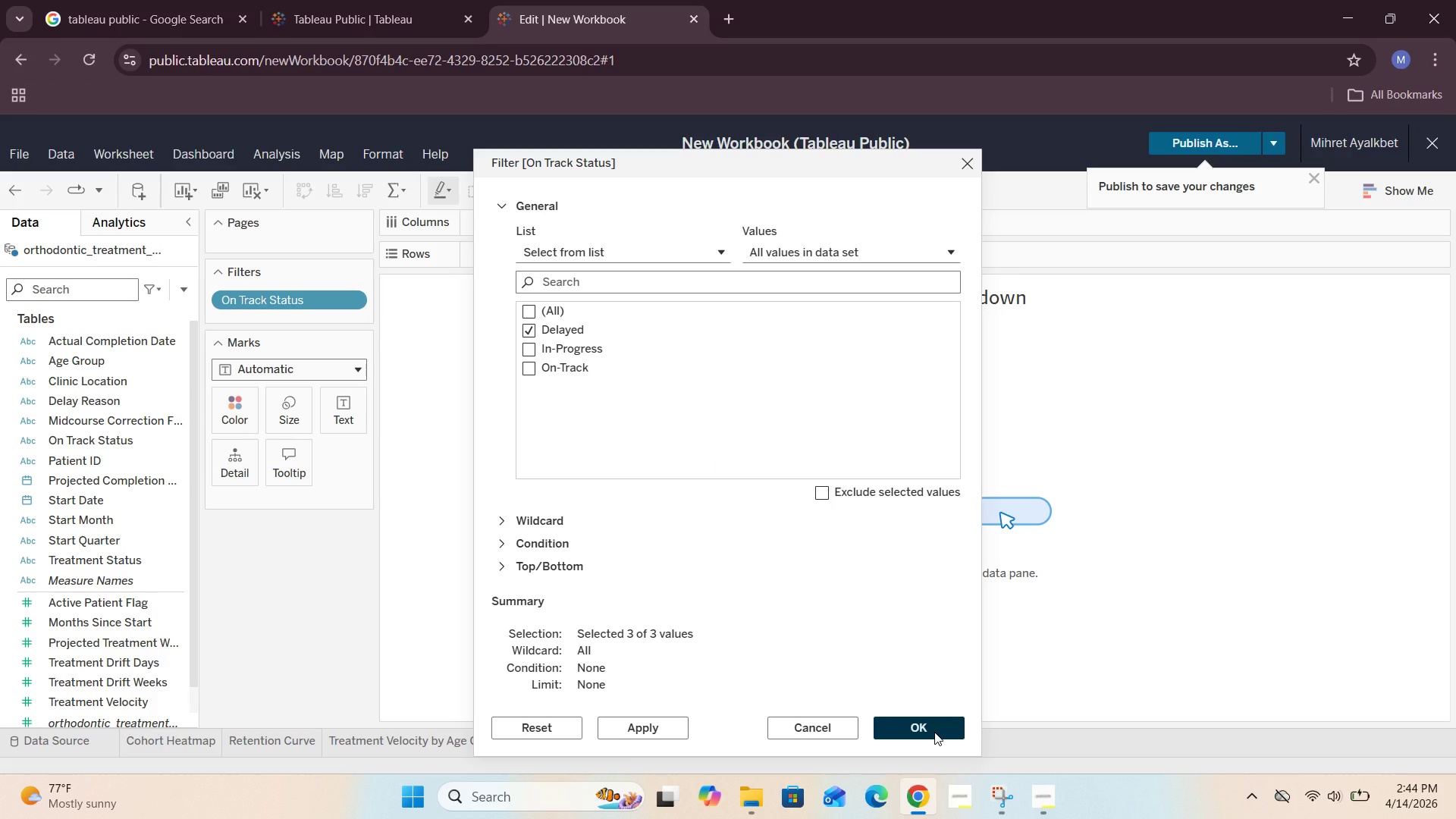 
left_click([934, 732])
 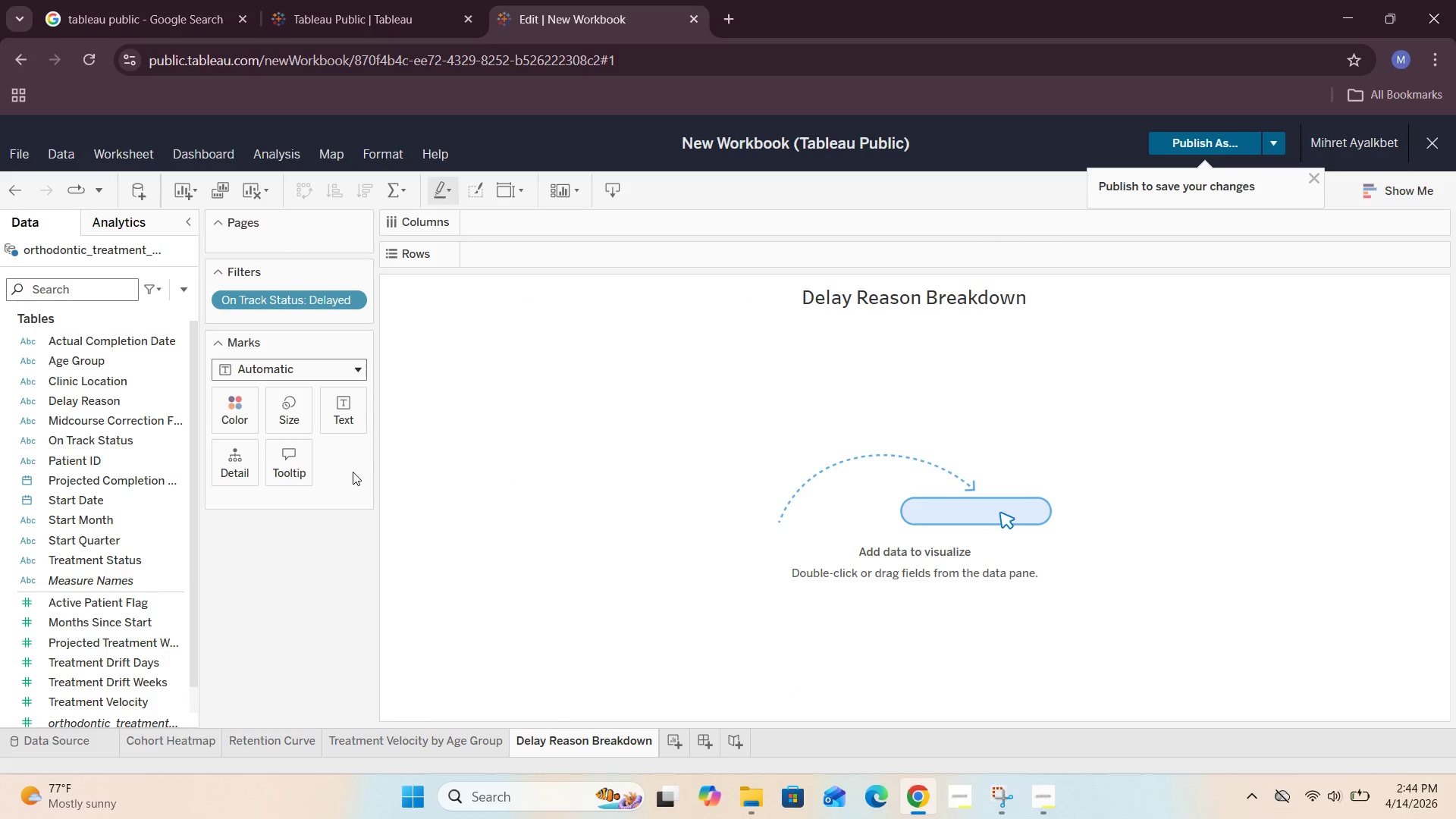 
wait(6.3)
 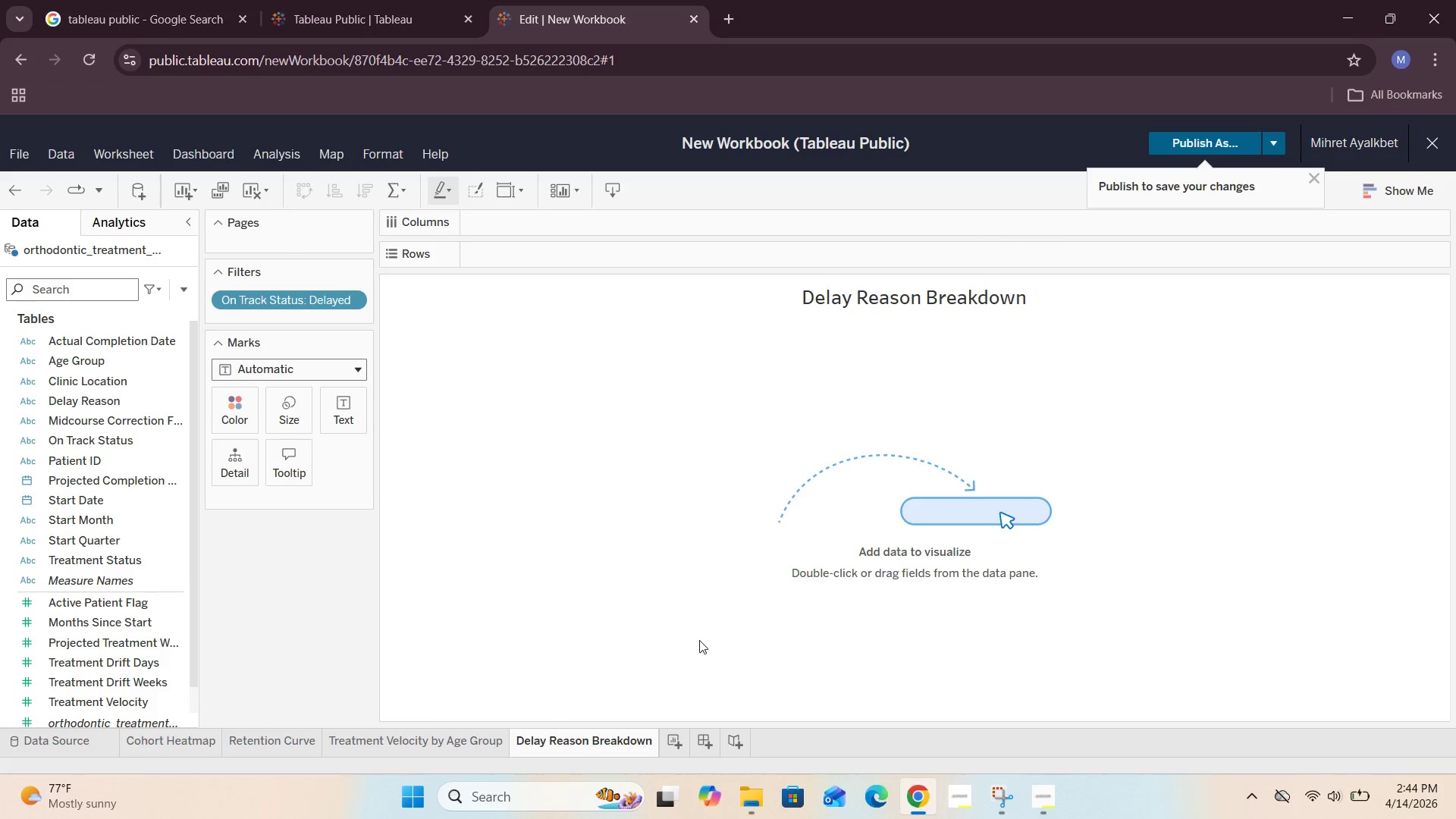 
right_click([357, 293])
 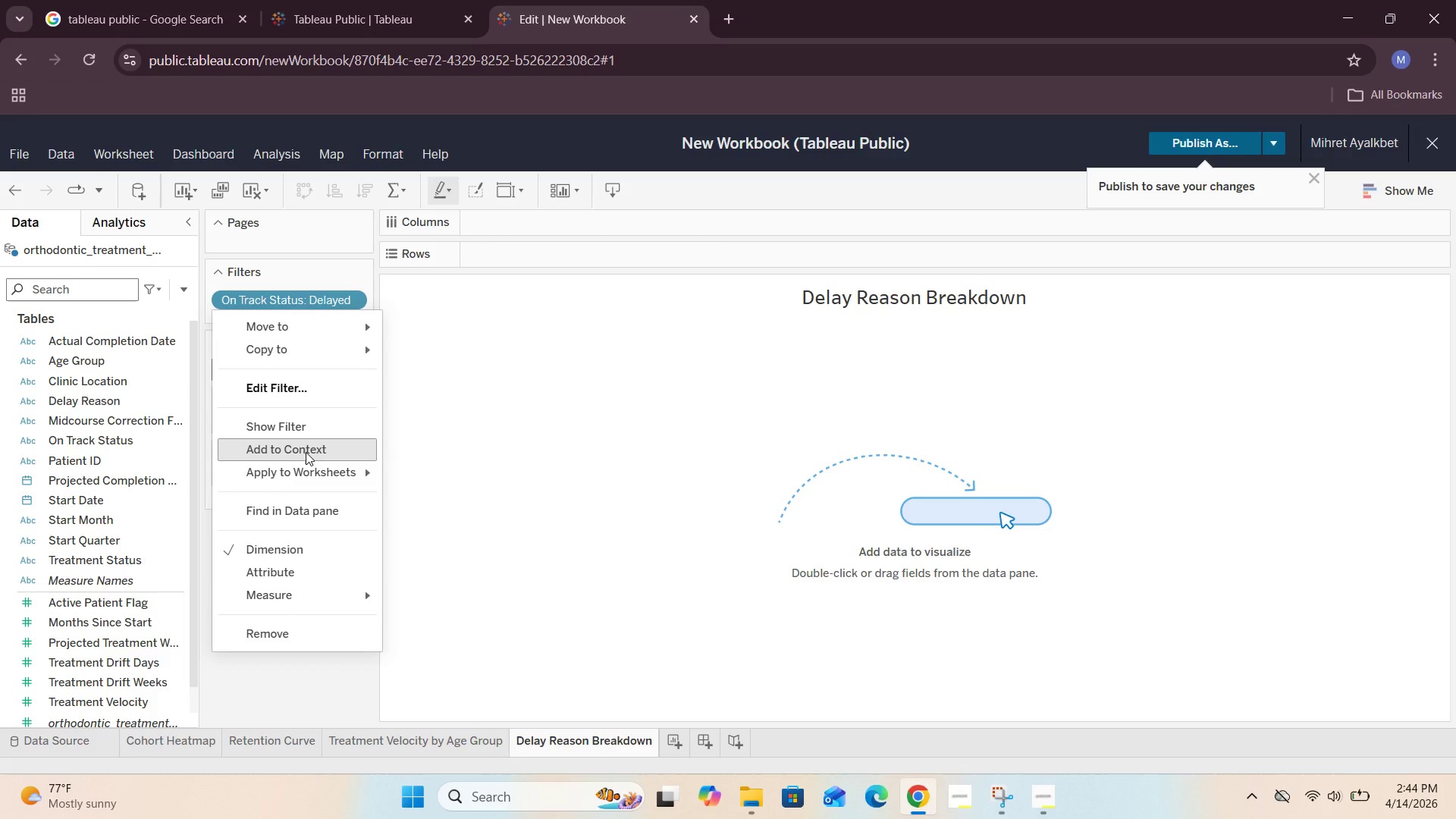 
wait(12.92)
 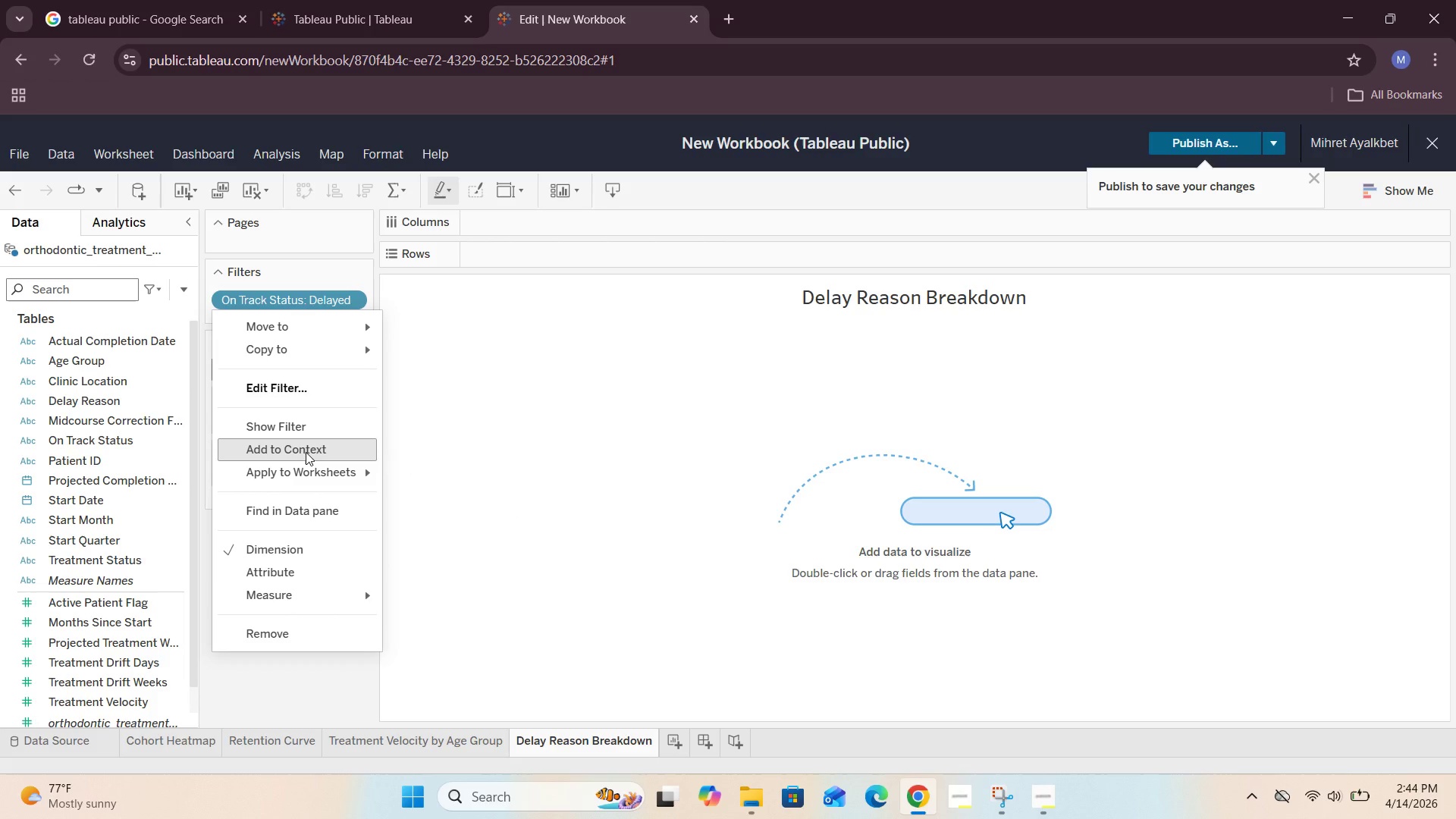 
left_click([306, 452])
 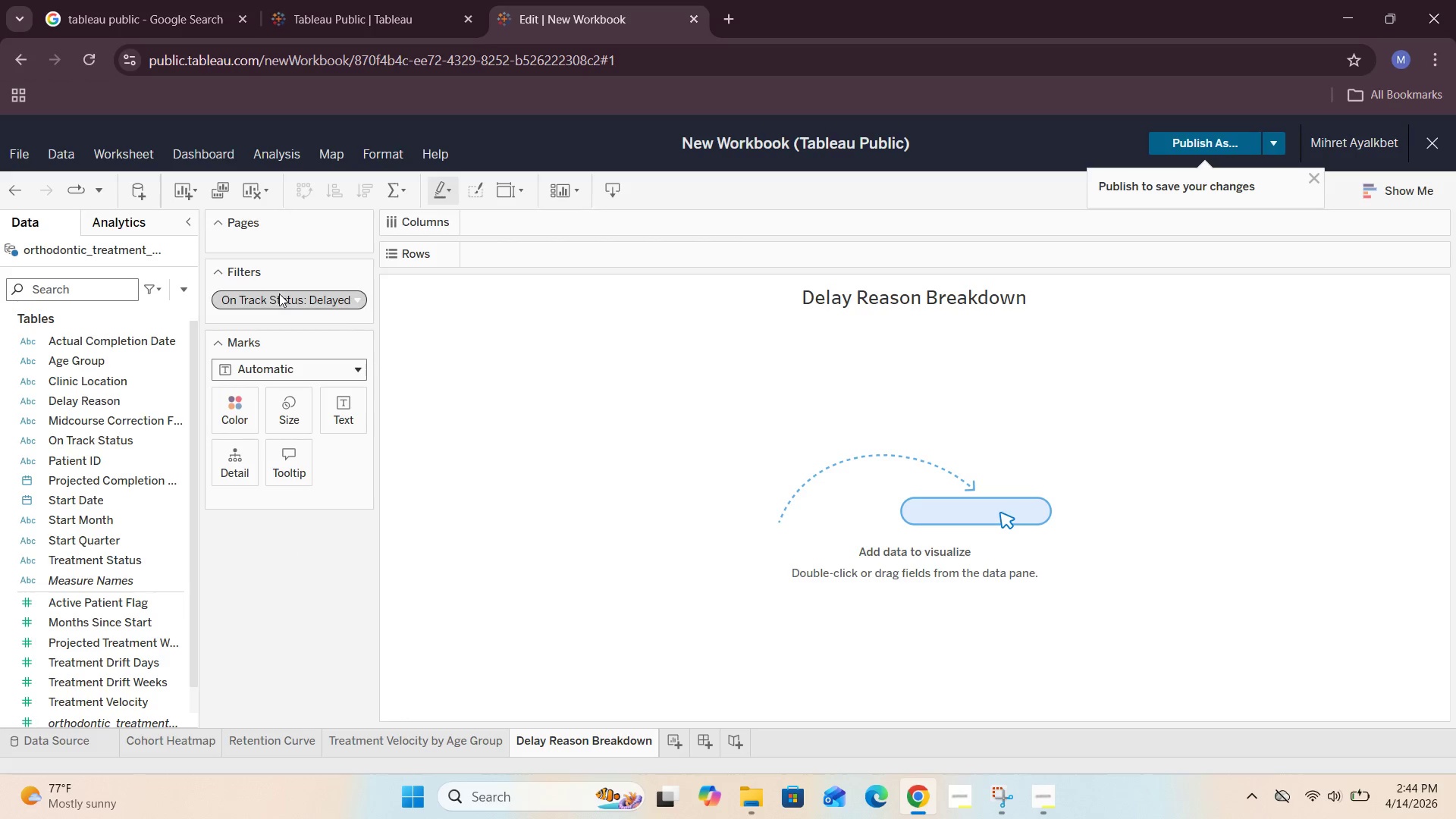 
left_click([410, 743])
 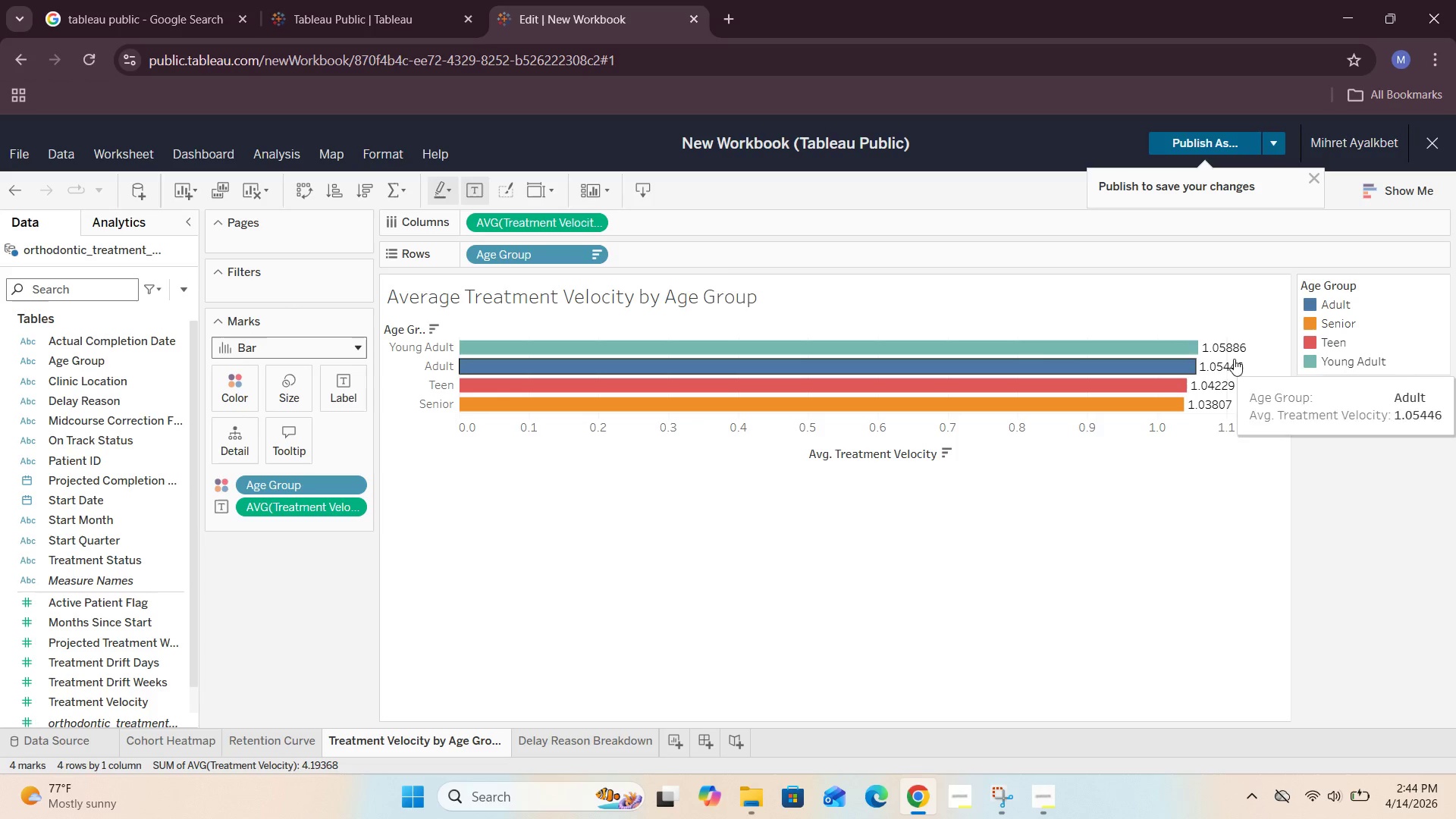 
wait(6.03)
 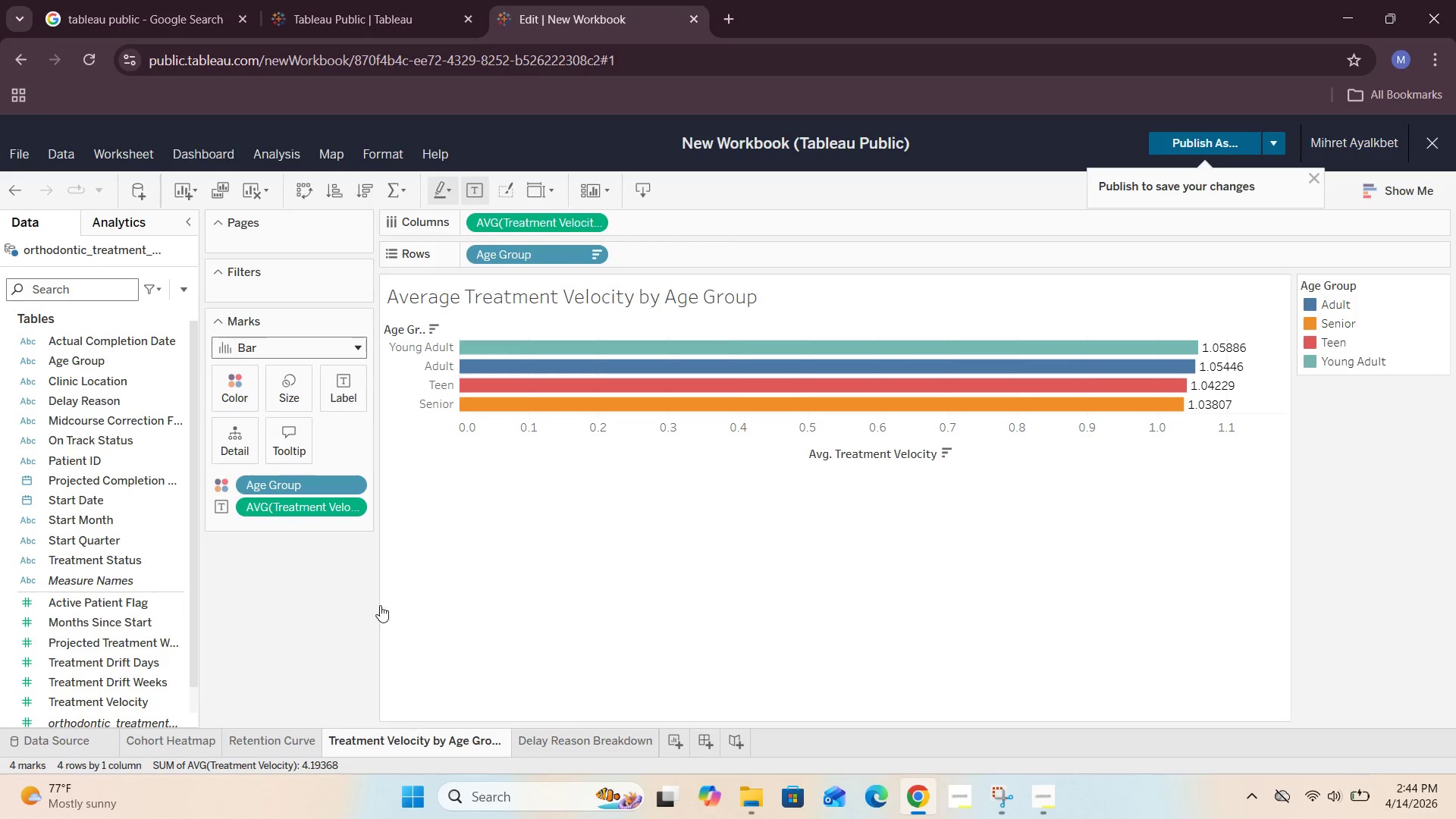 
left_click([299, 733])
 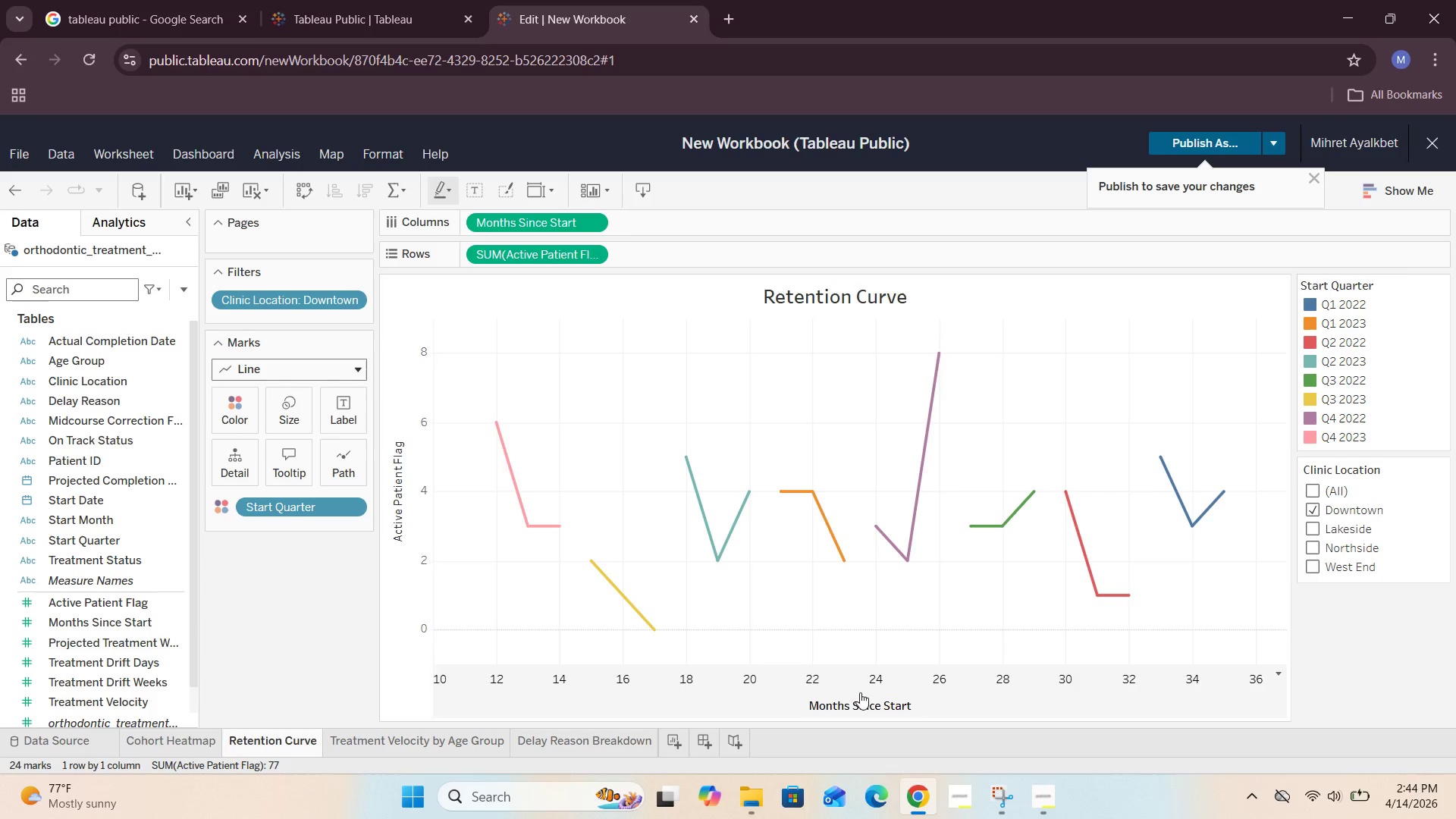 
left_click([1314, 488])
 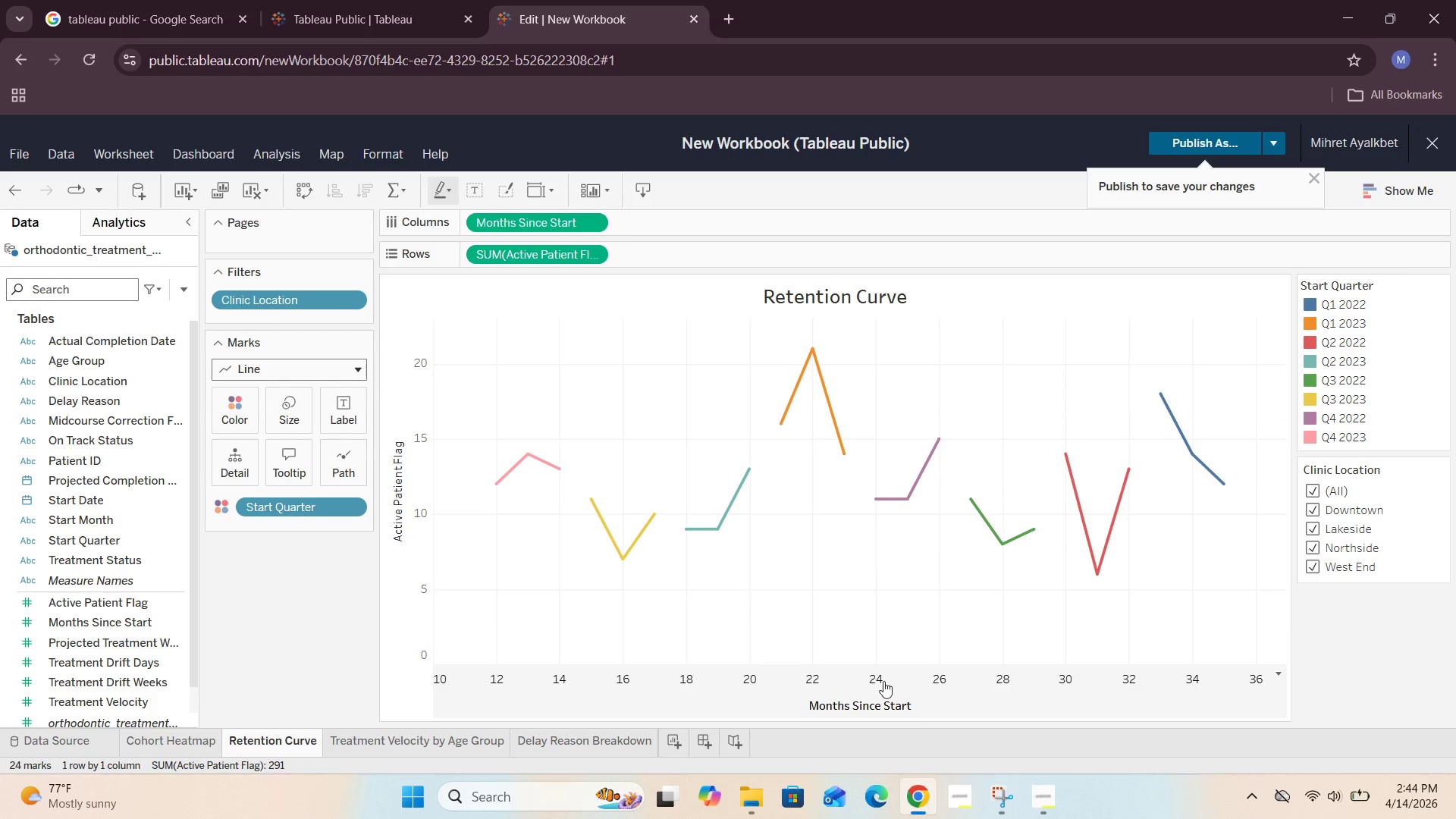 
left_click([610, 745])
 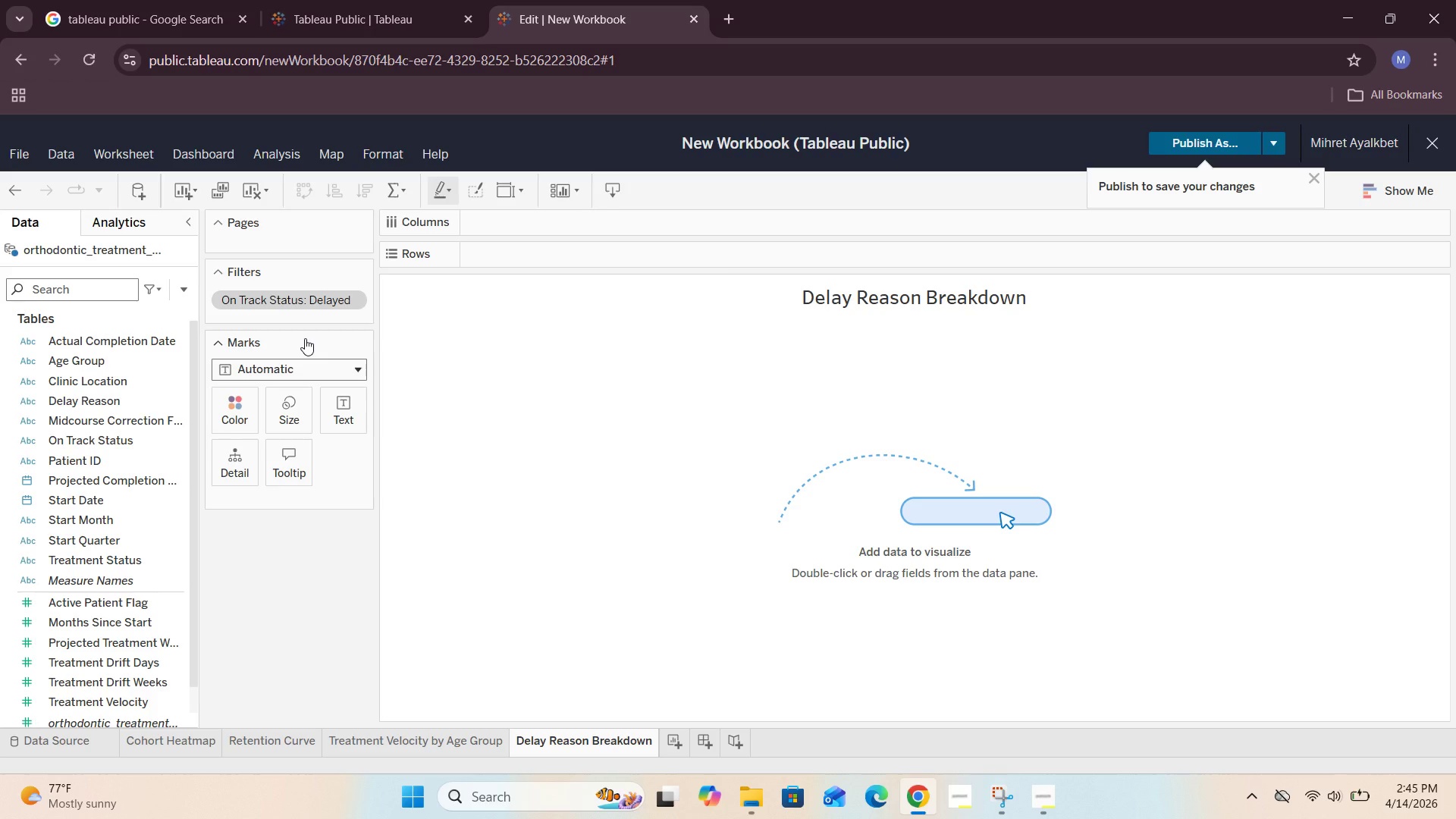 
wait(21.8)
 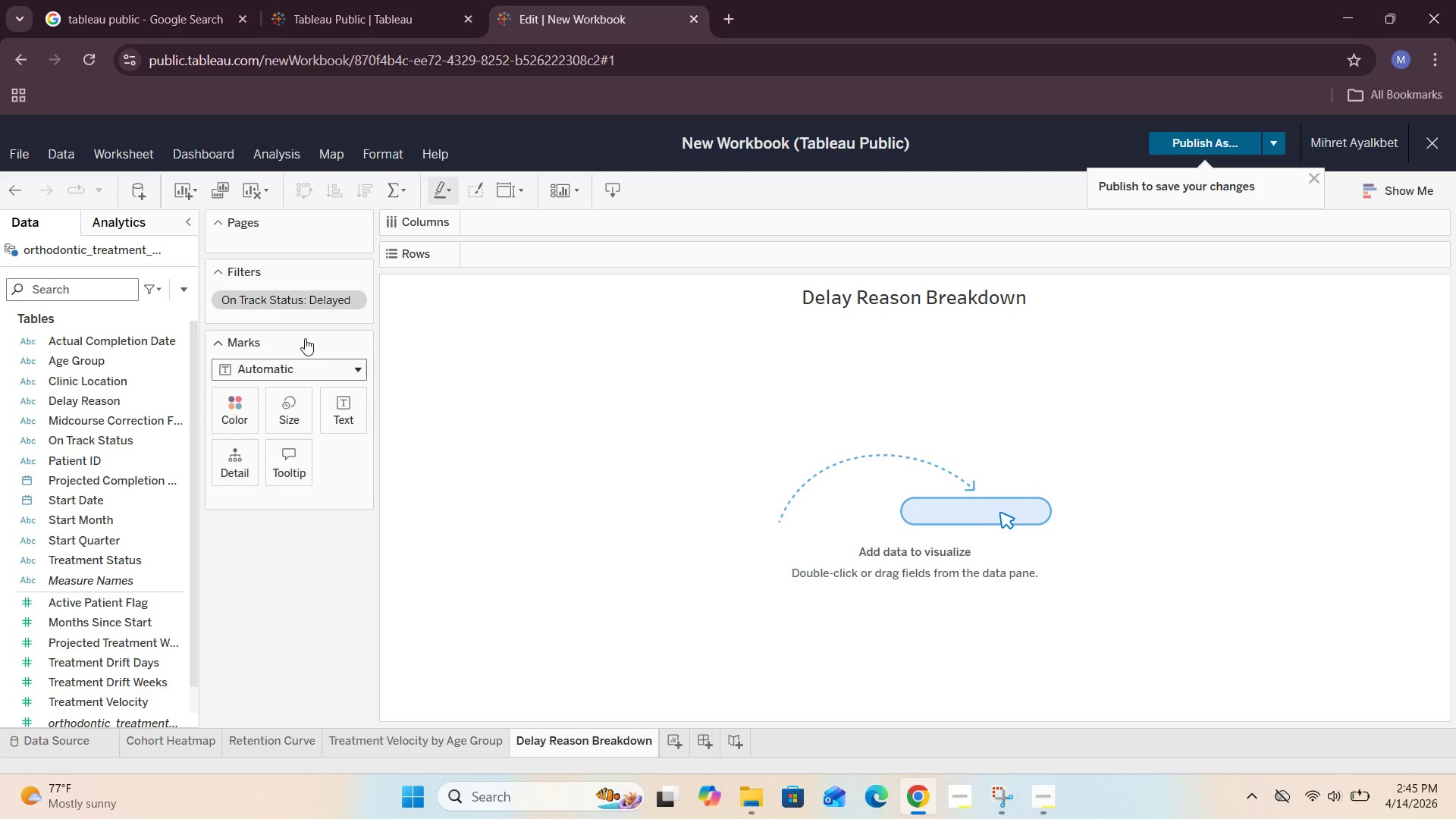 
left_click([1031, 700])